 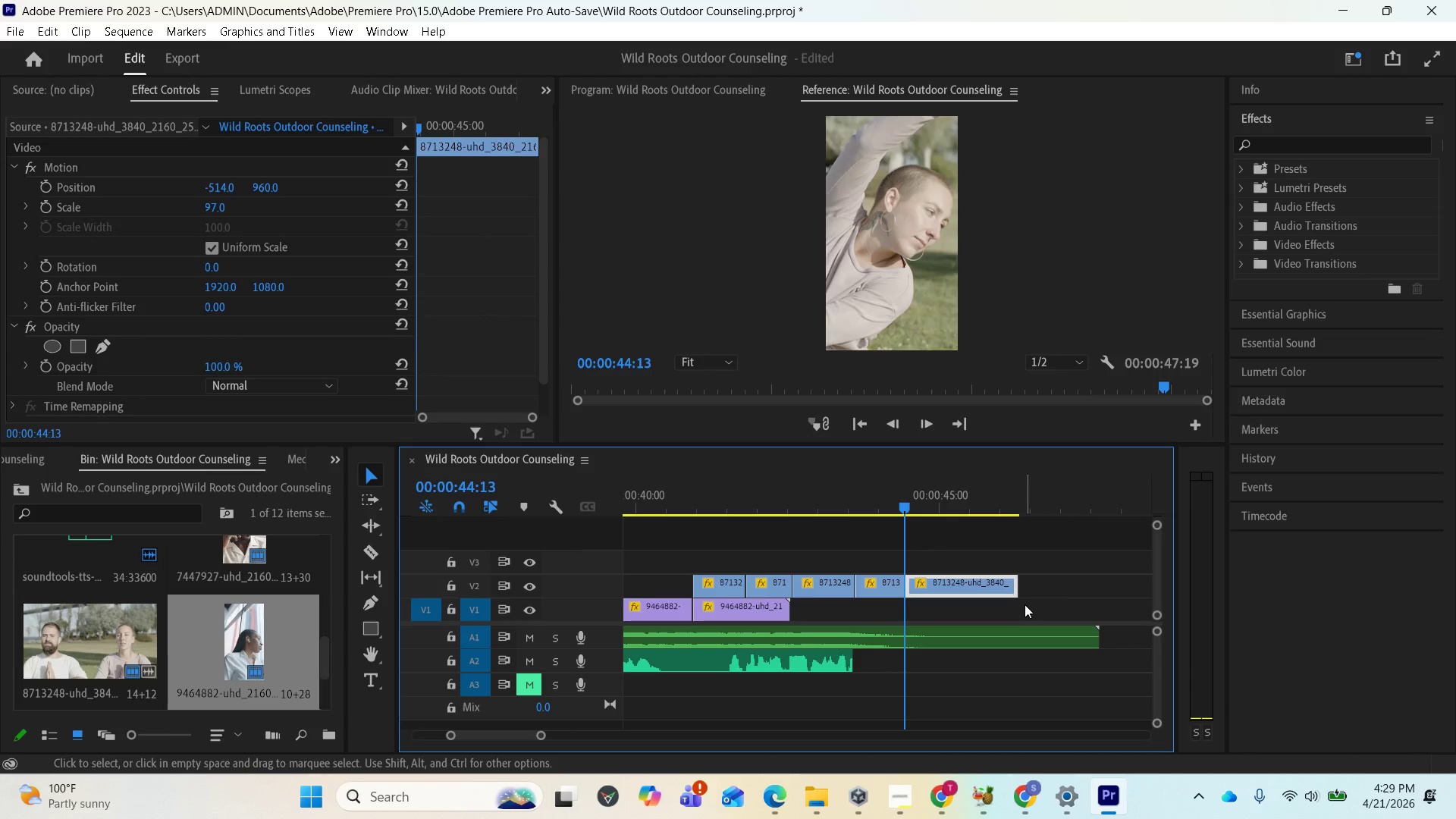 
left_click_drag(start_coordinate=[903, 516], to_coordinate=[894, 511])
 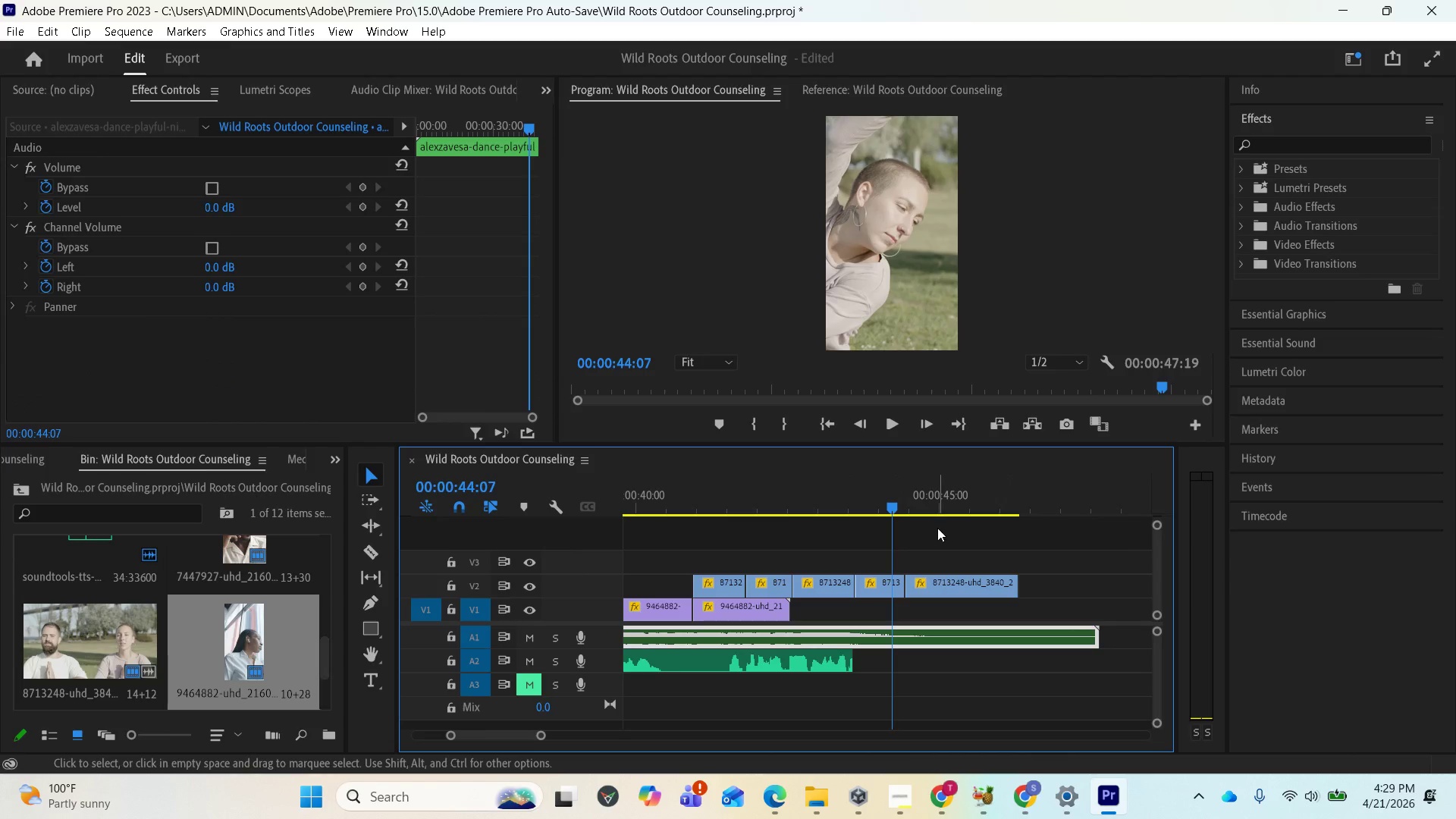 
key(Control+ControlLeft)
 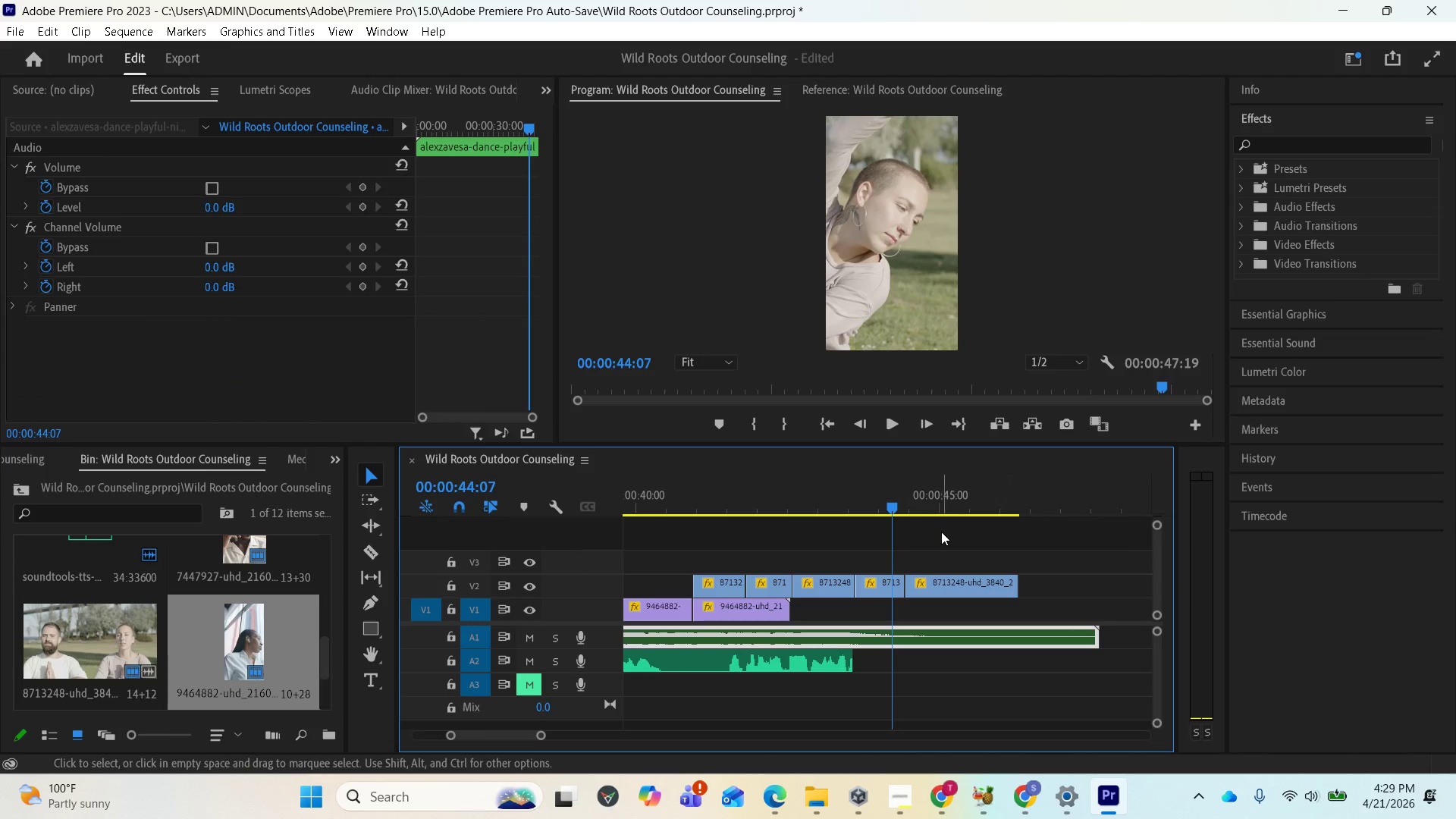 
key(Control+Z)
 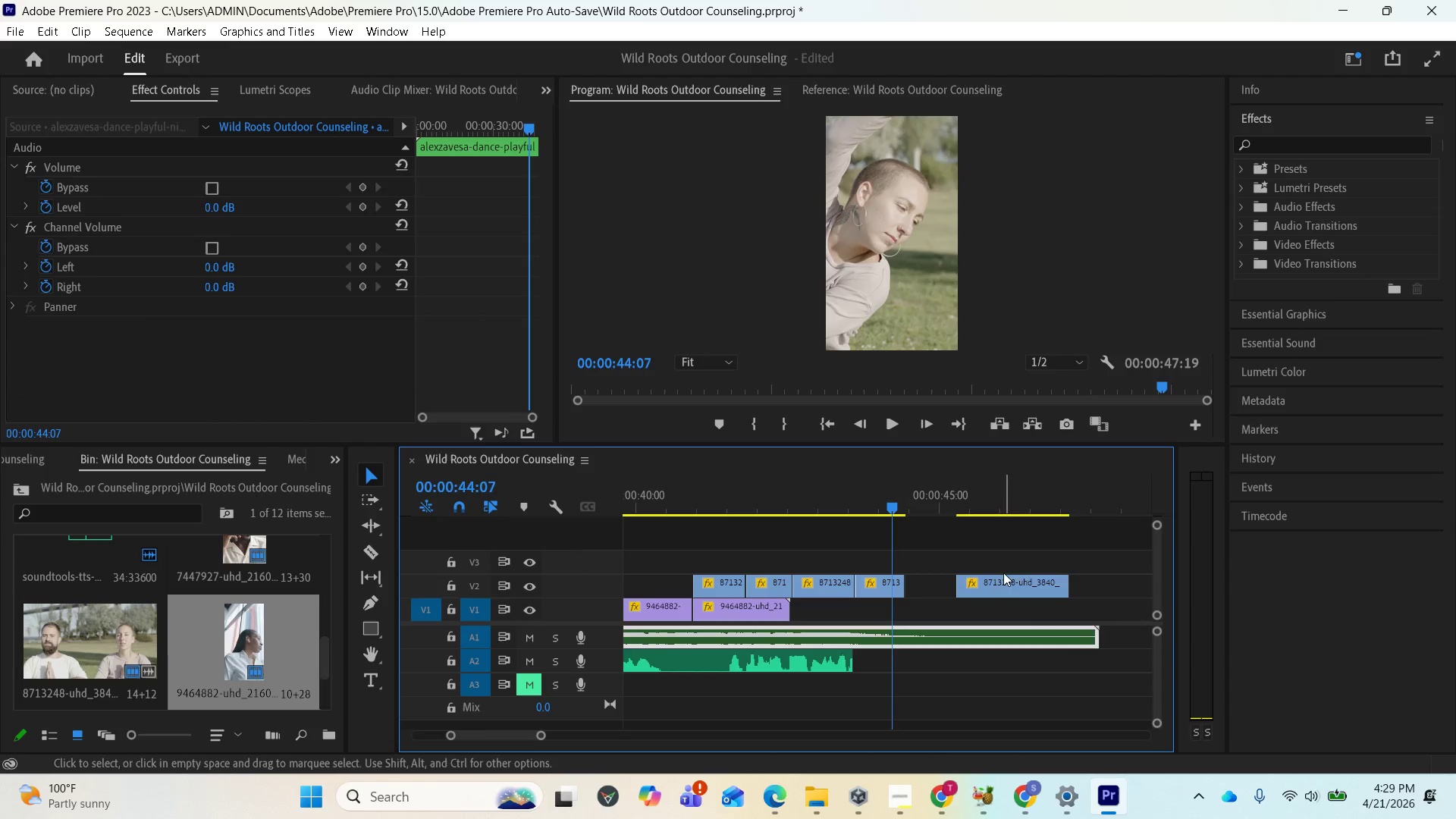 
left_click_drag(start_coordinate=[995, 578], to_coordinate=[934, 579])
 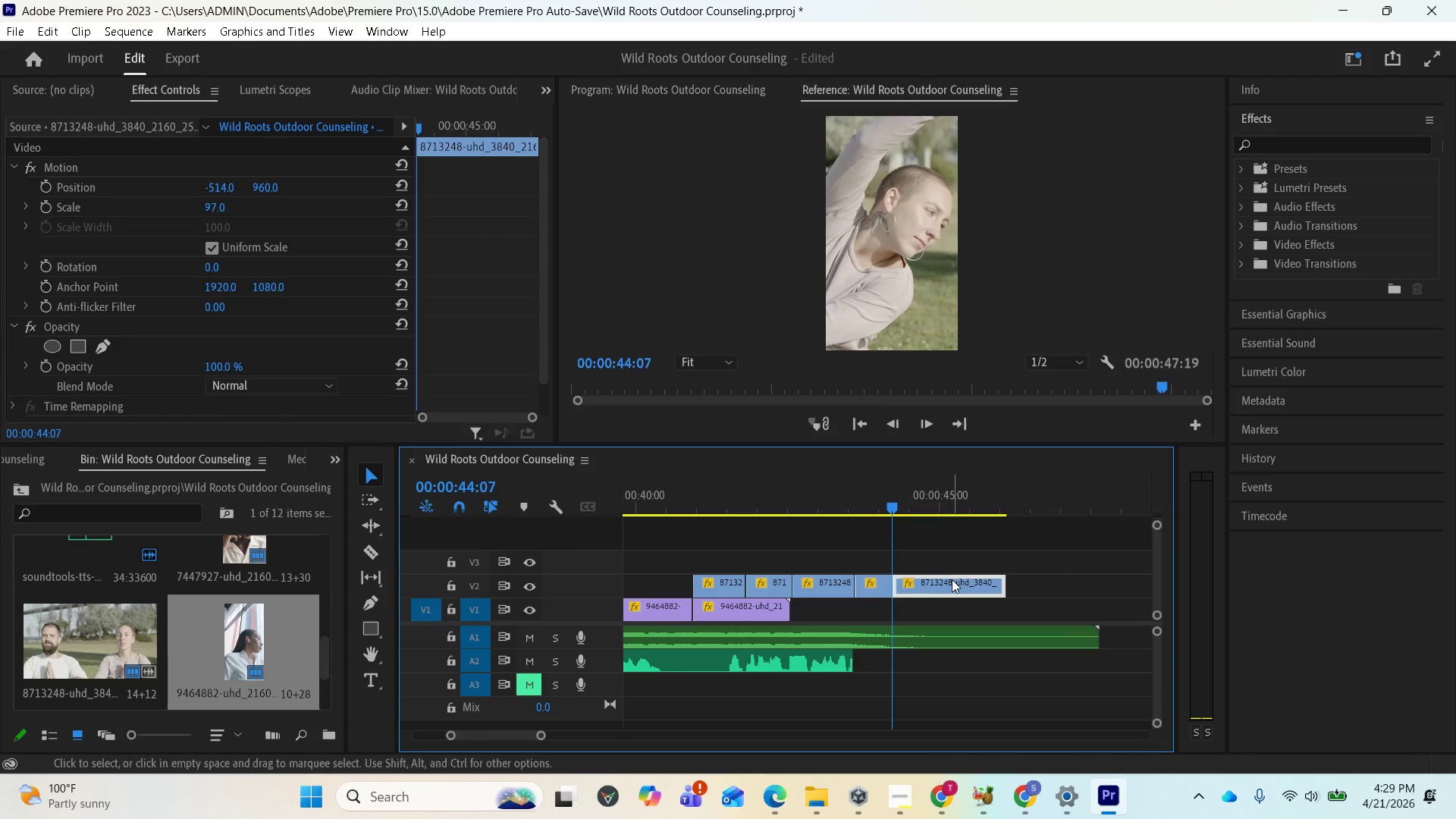 
left_click([952, 579])
 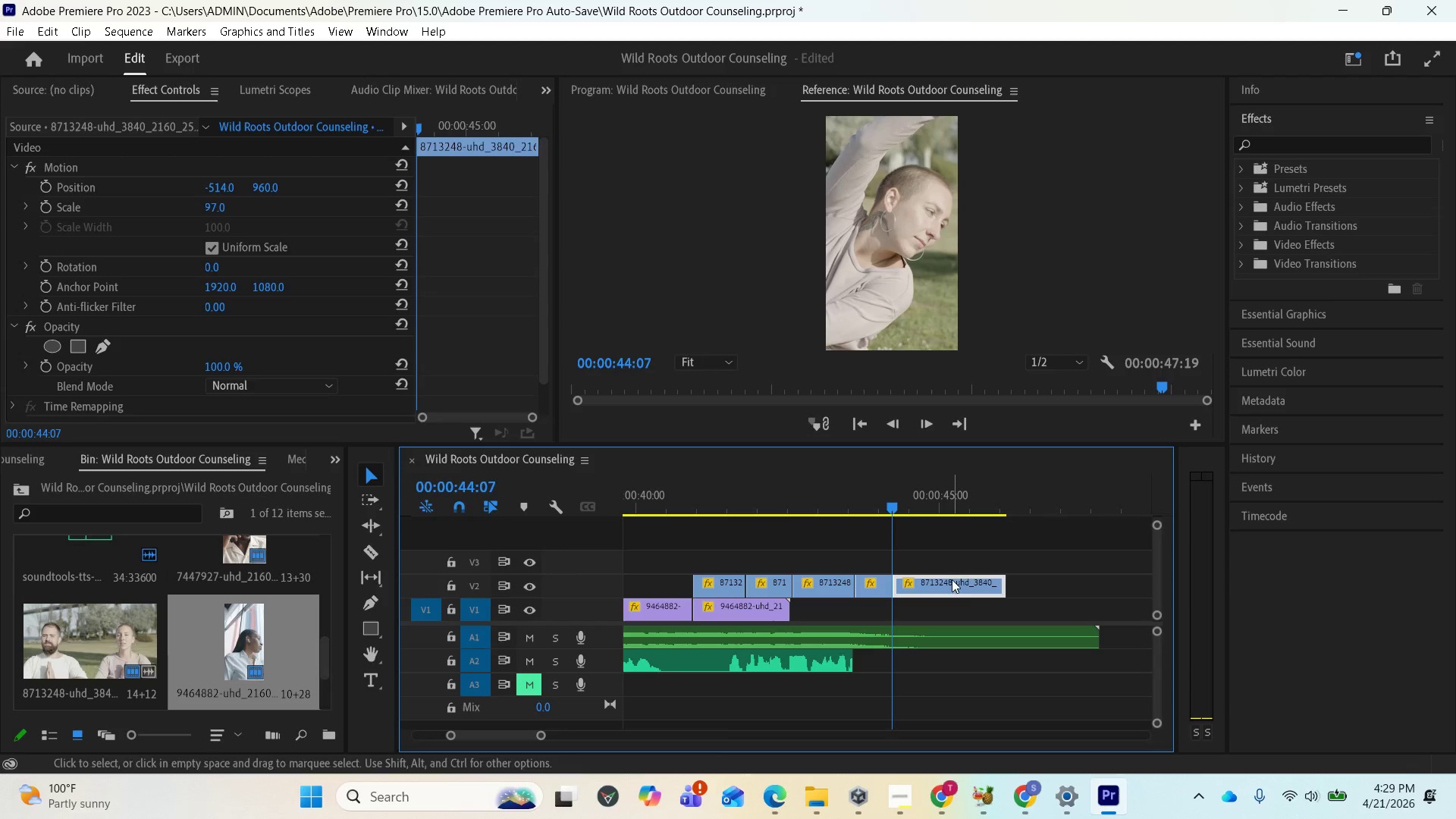 
key(Control+Z)
 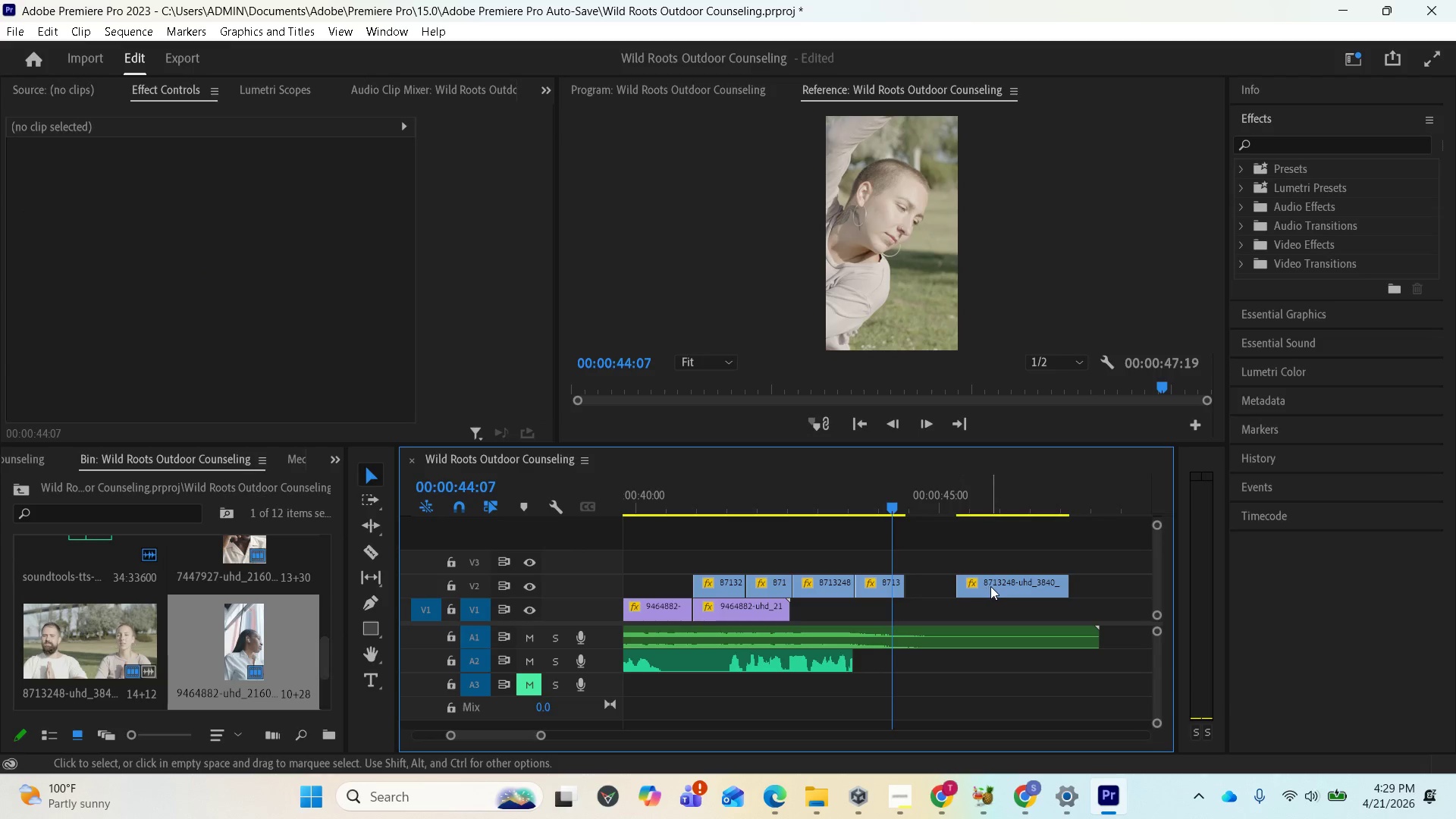 
left_click_drag(start_coordinate=[990, 586], to_coordinate=[946, 584])
 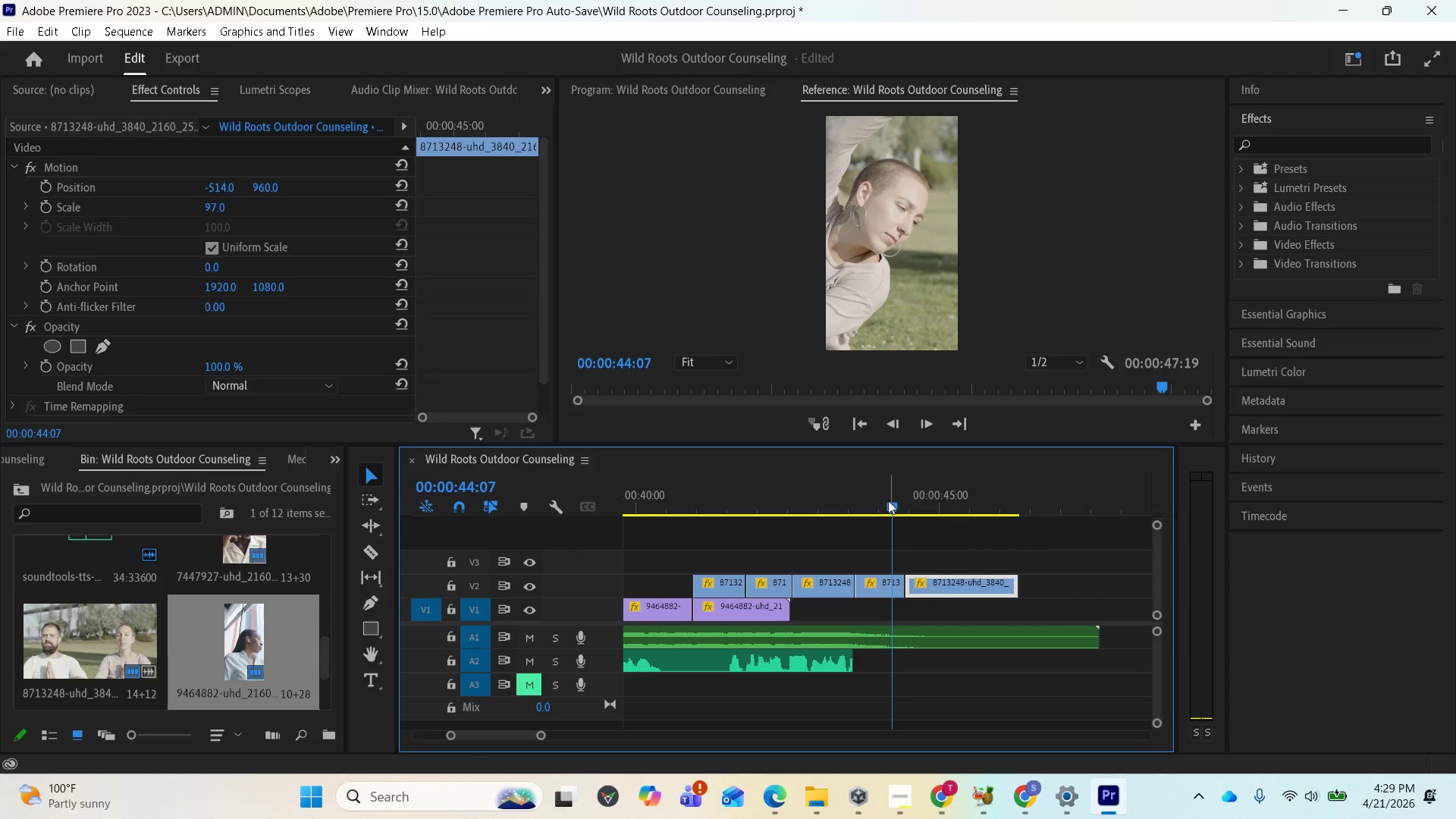 
left_click_drag(start_coordinate=[887, 503], to_coordinate=[692, 532])
 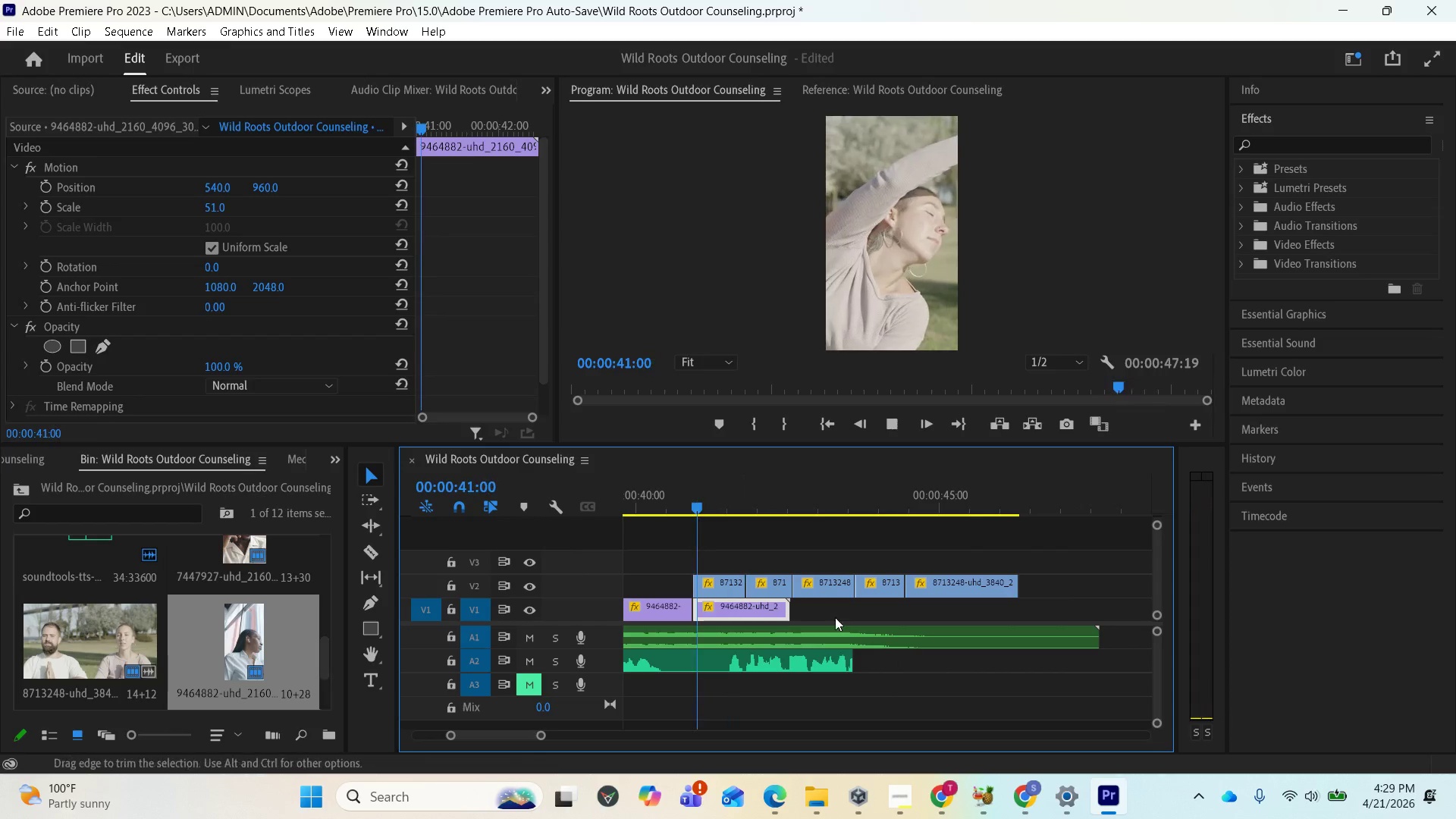 
key(Space)
 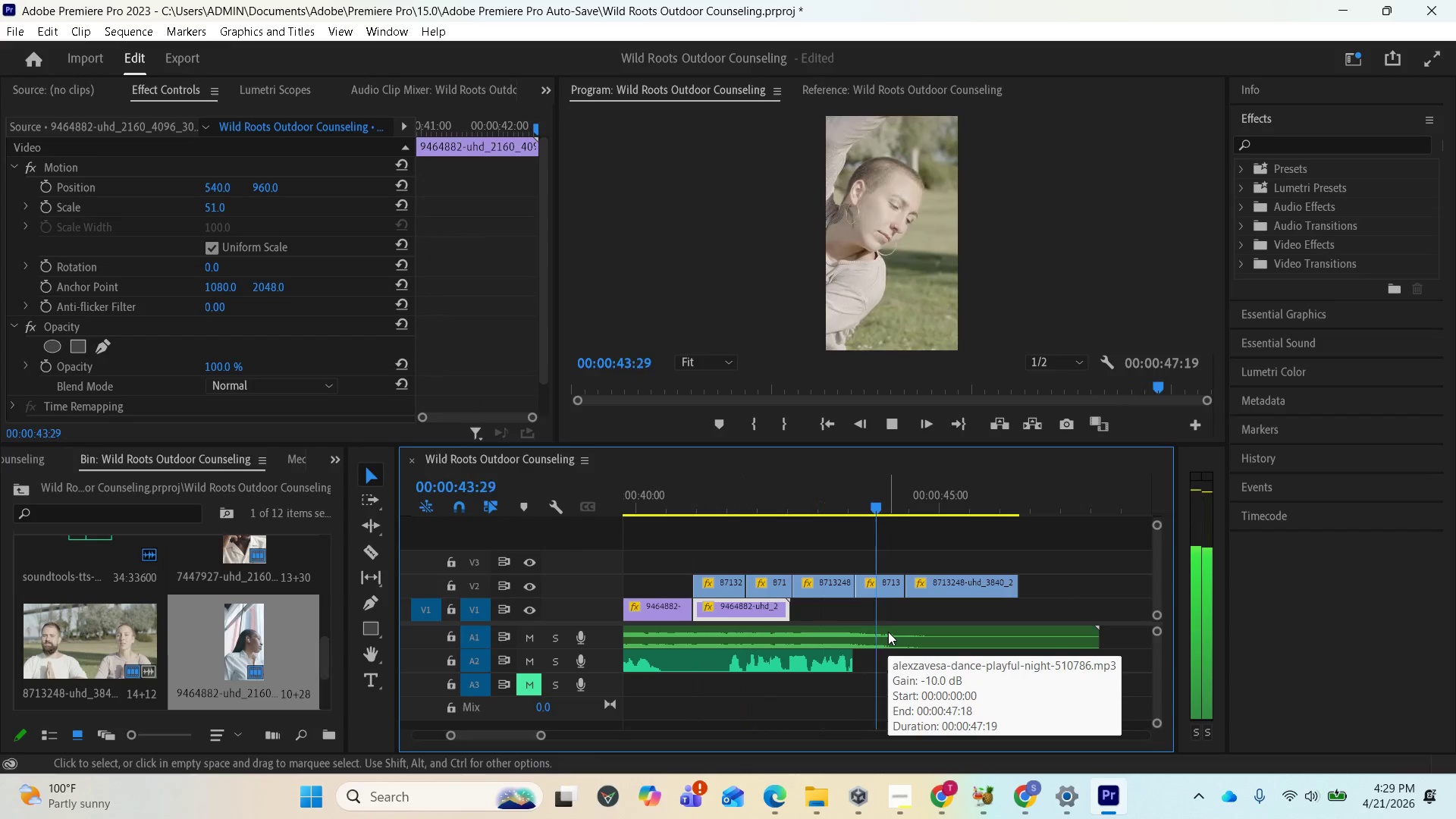 
key(Space)
 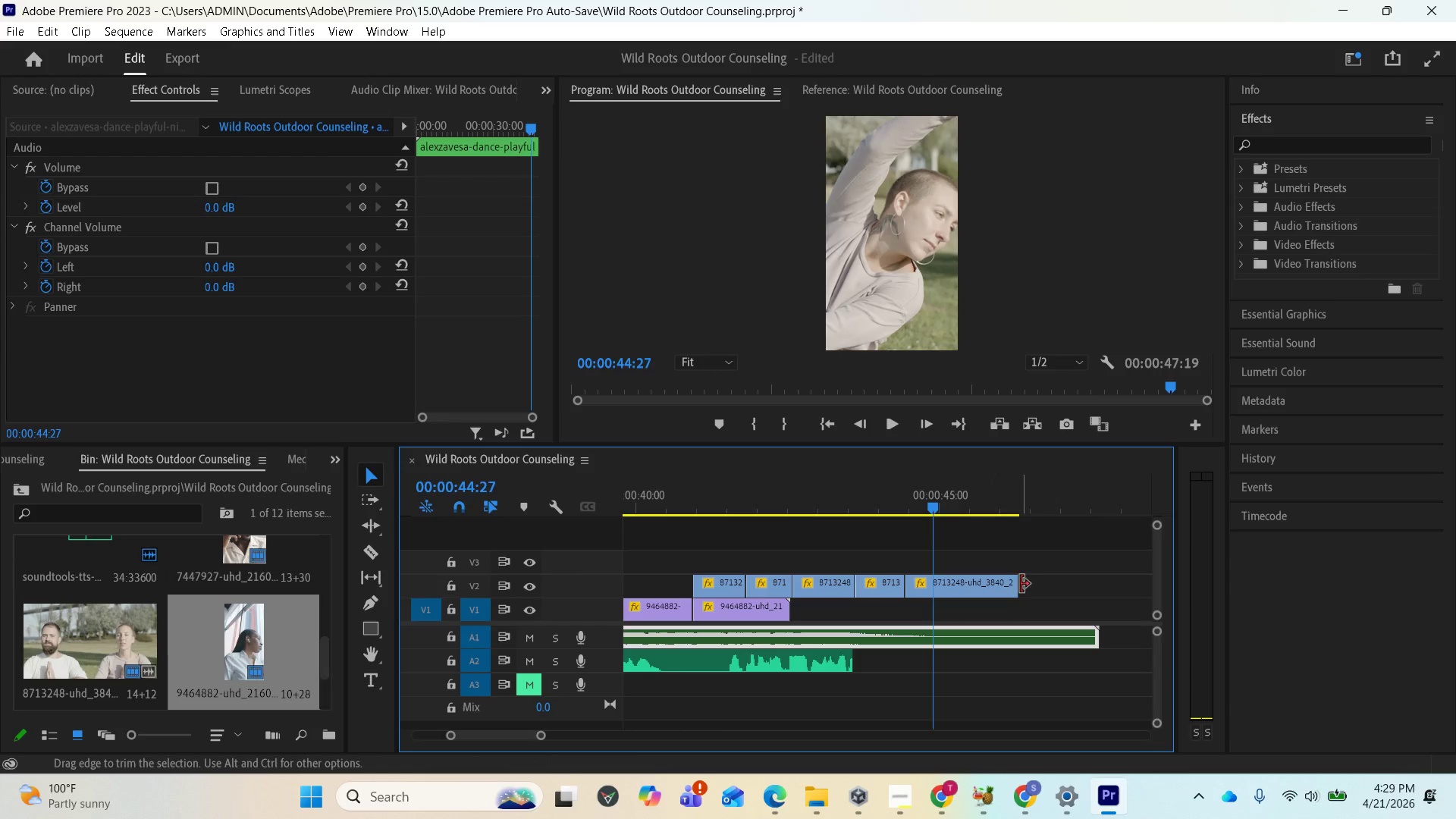 
left_click_drag(start_coordinate=[1014, 583], to_coordinate=[1109, 588])
 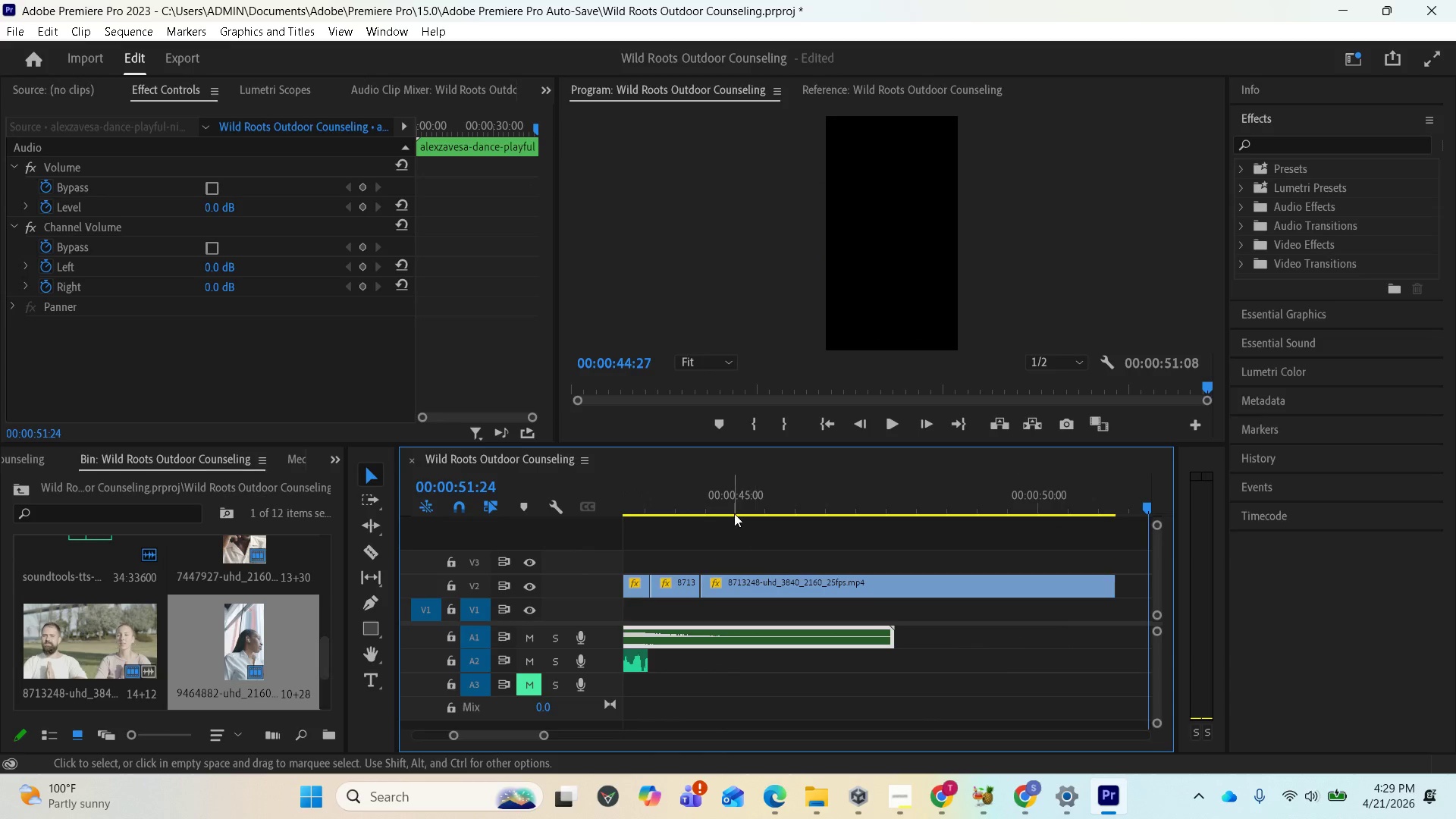 
left_click([730, 507])
 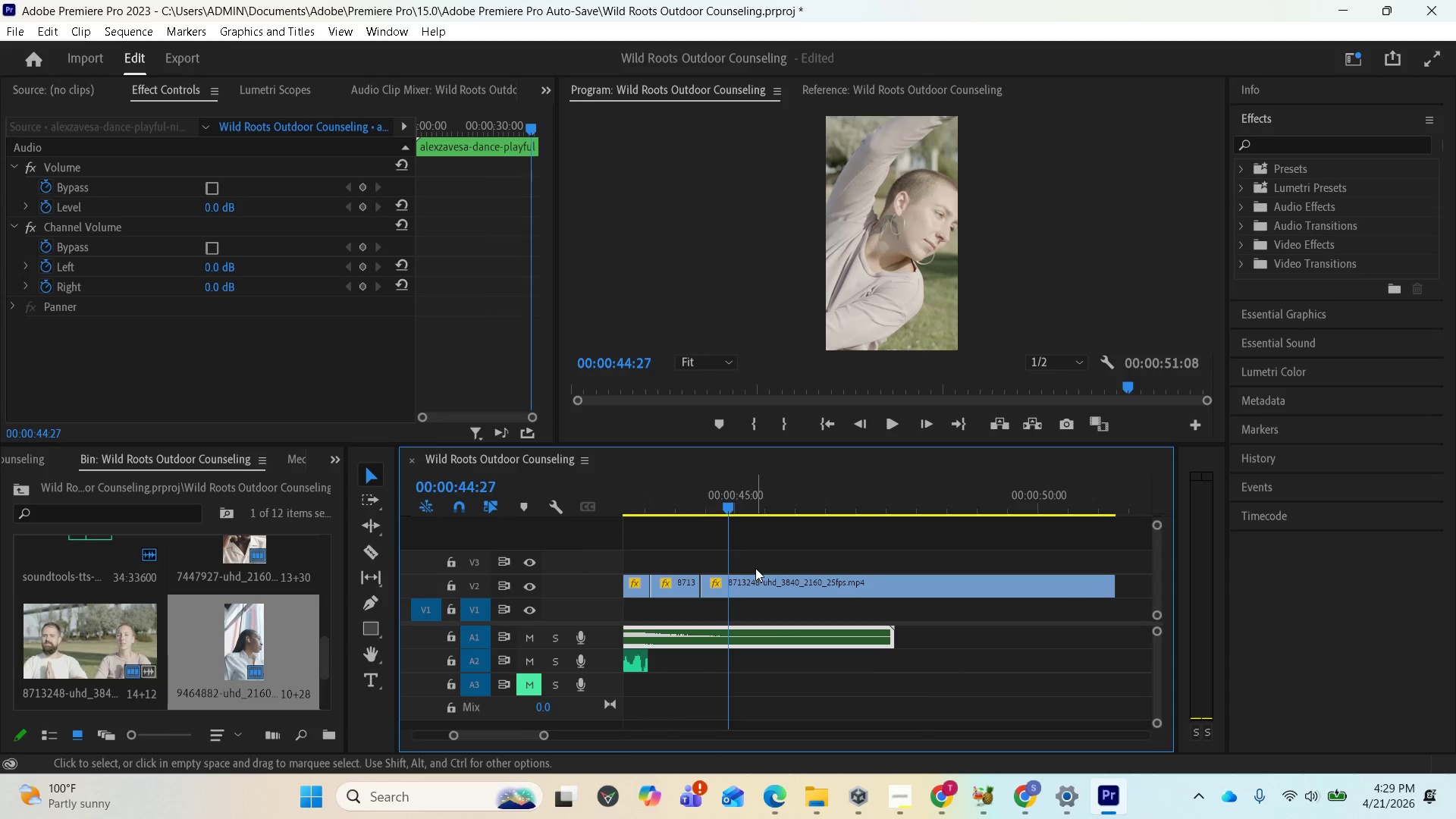 
key(Space)
 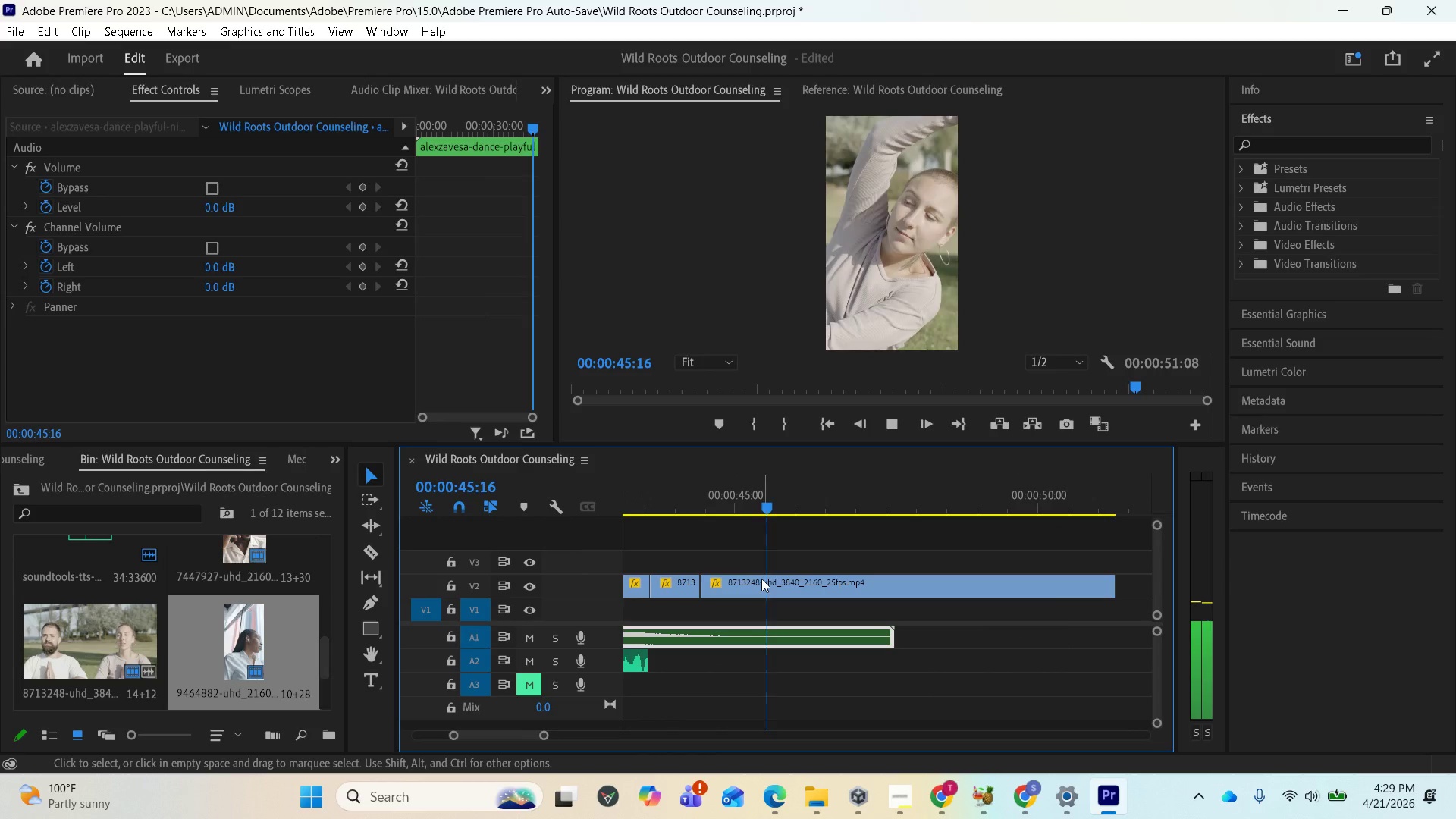 
key(Space)
 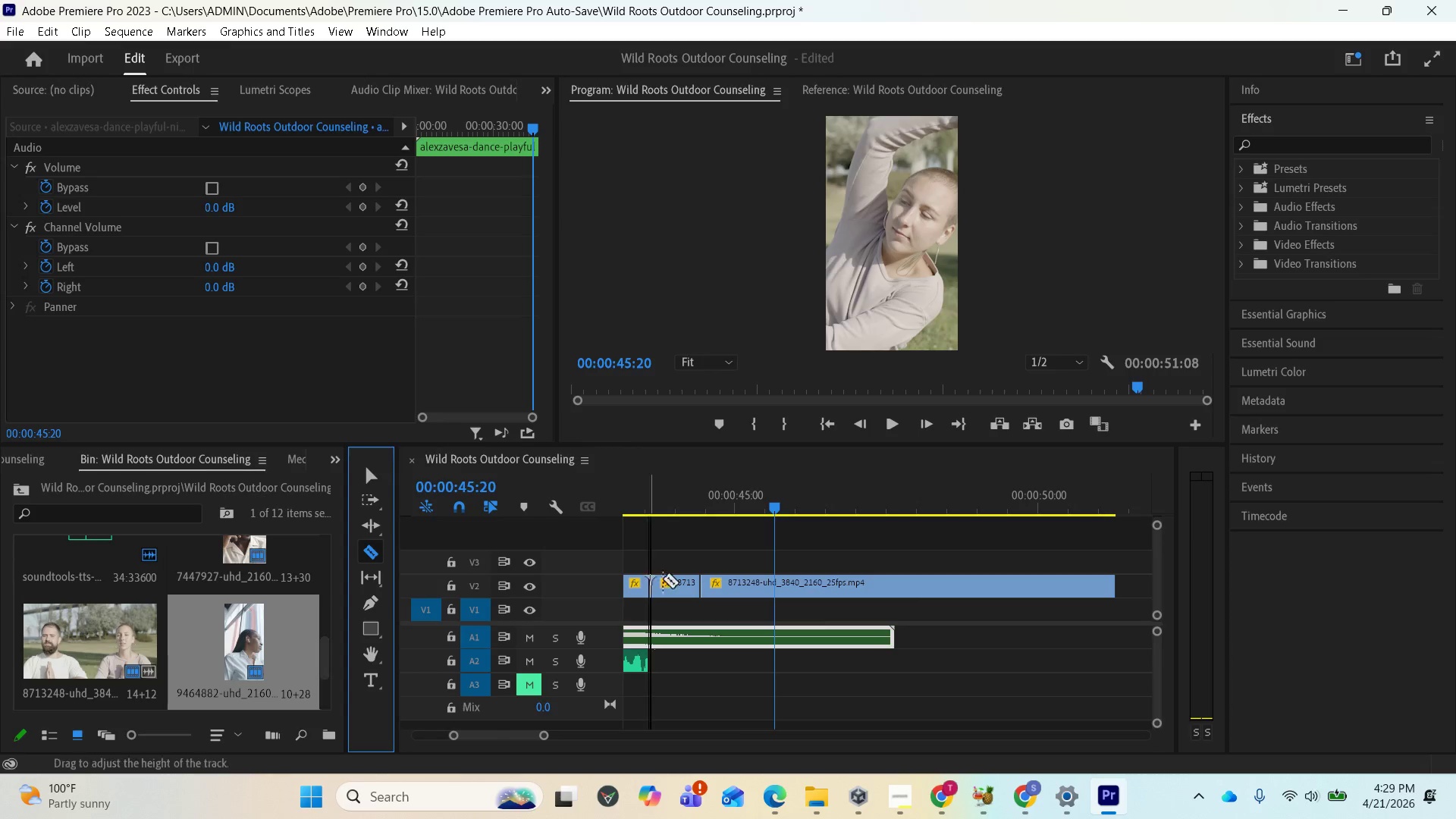 
left_click([775, 590])
 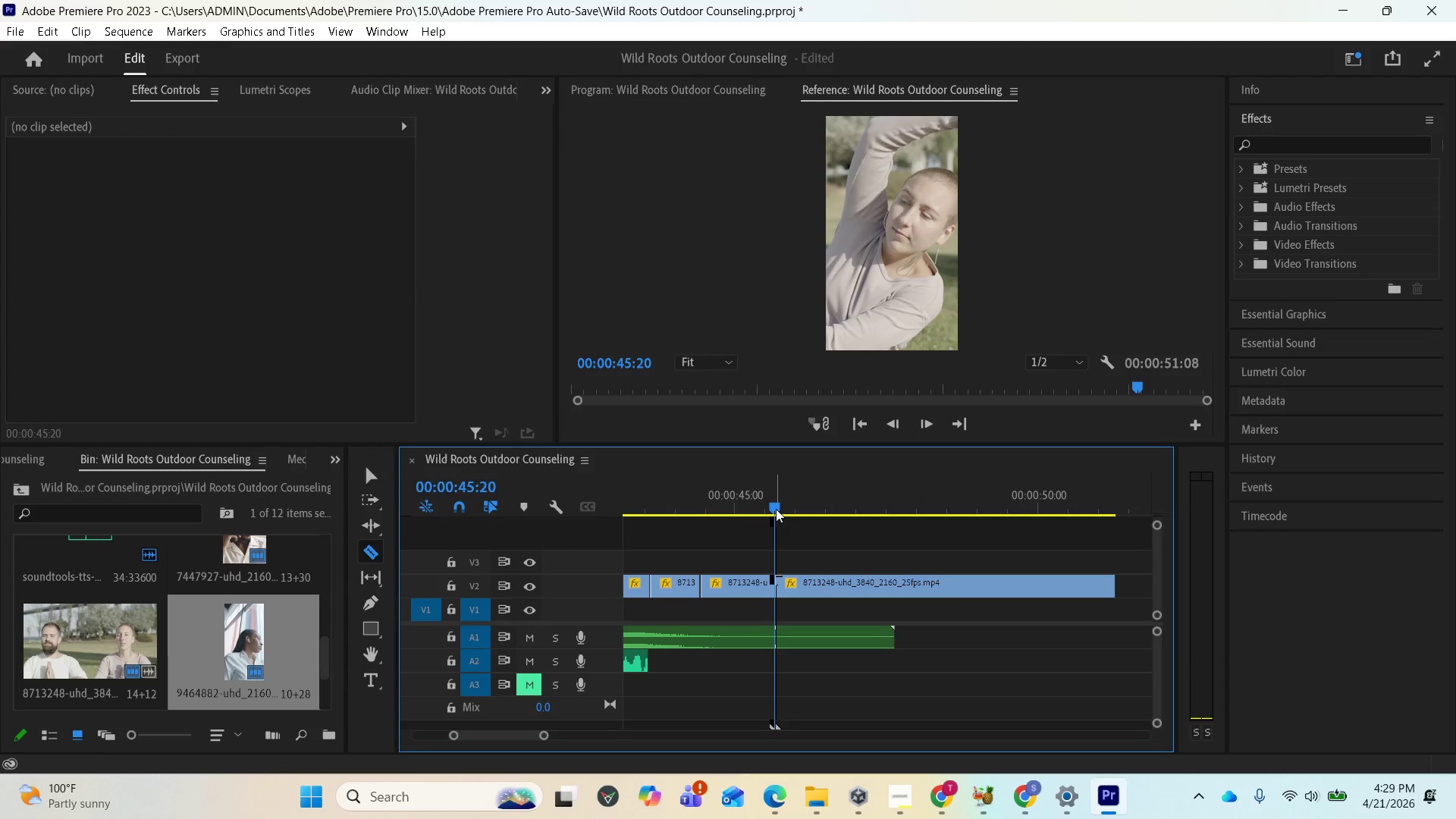 
left_click_drag(start_coordinate=[776, 509], to_coordinate=[833, 513])
 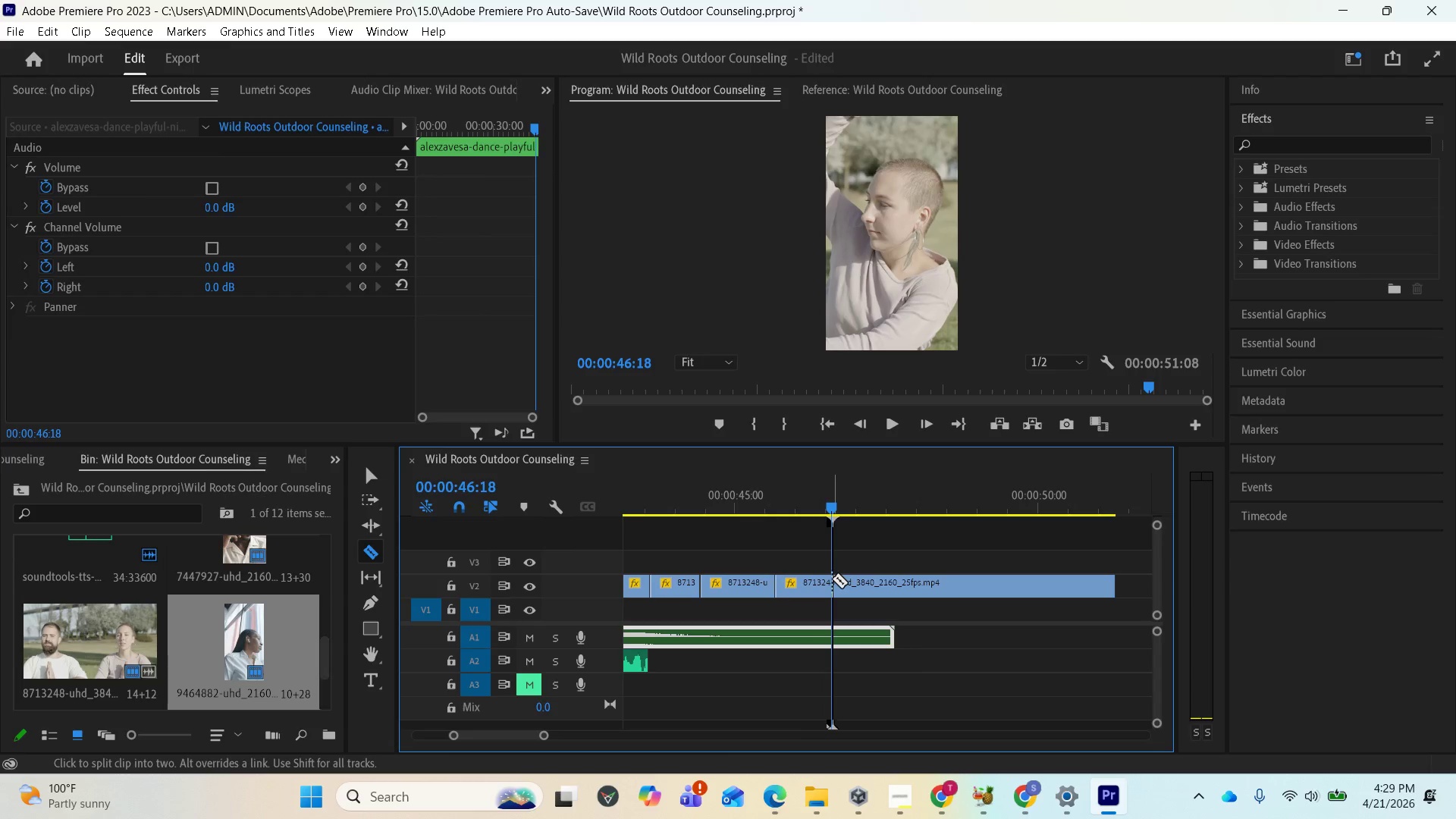 
left_click([832, 579])
 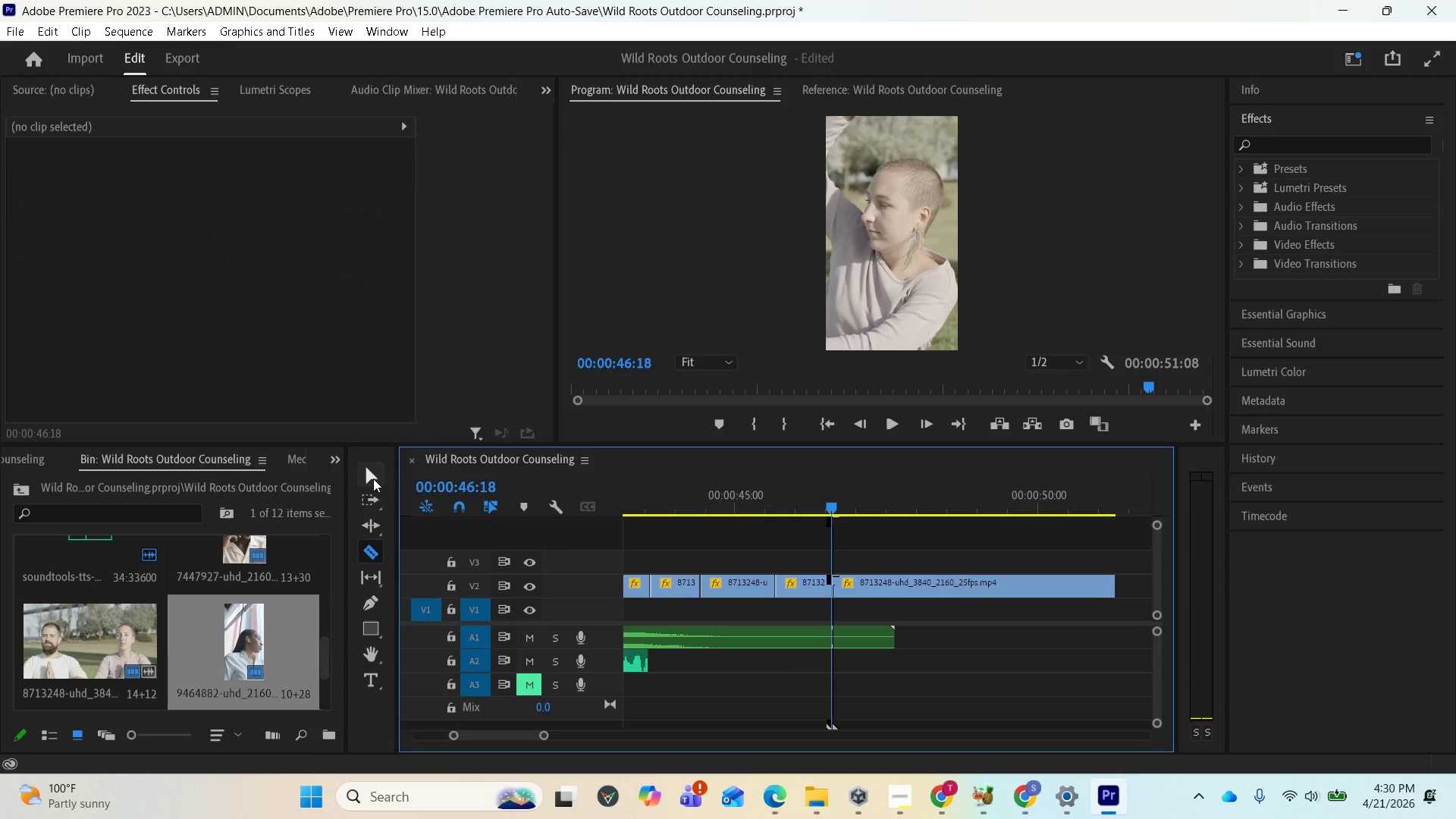 
left_click([373, 478])
 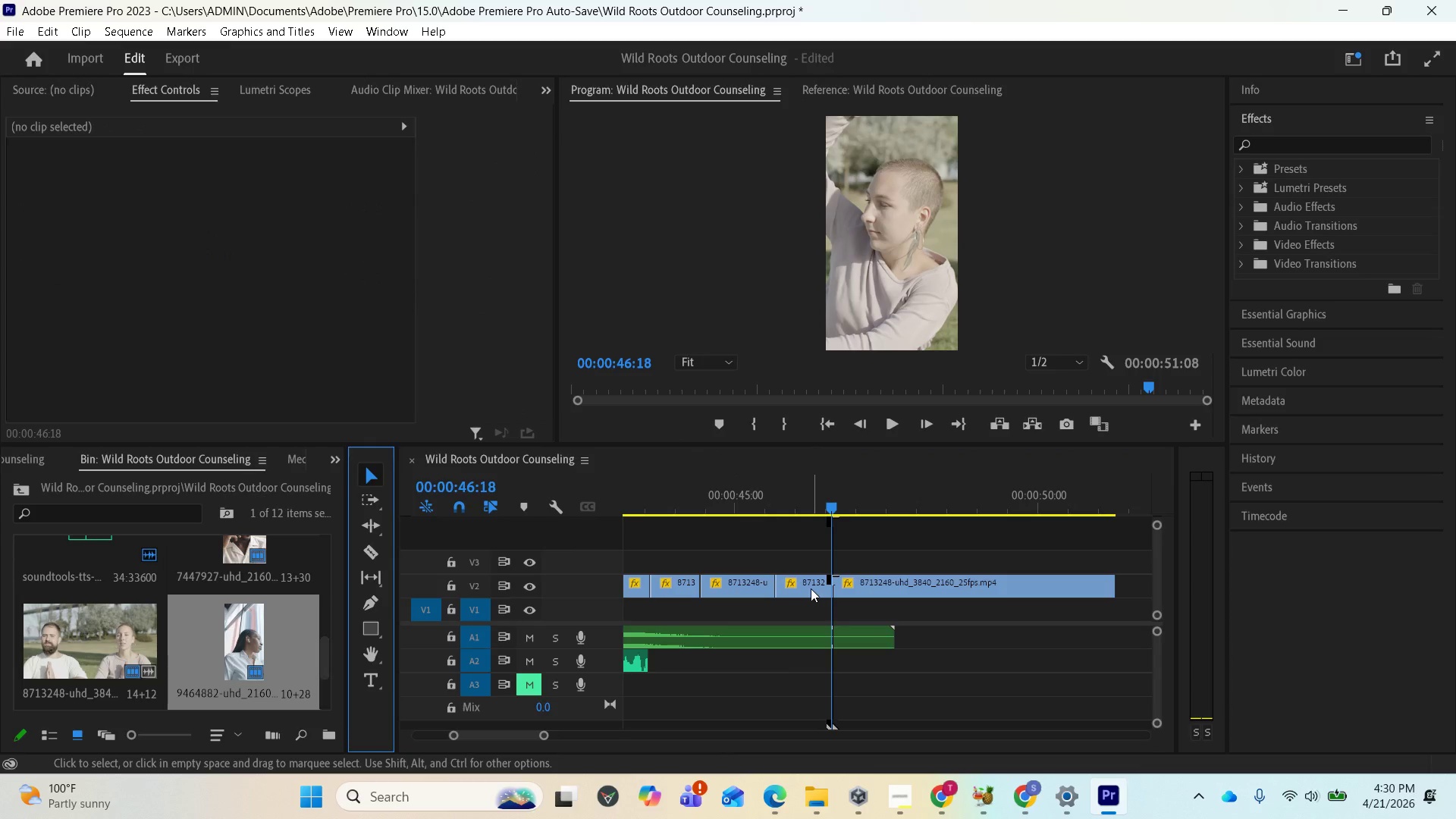 
left_click([811, 588])
 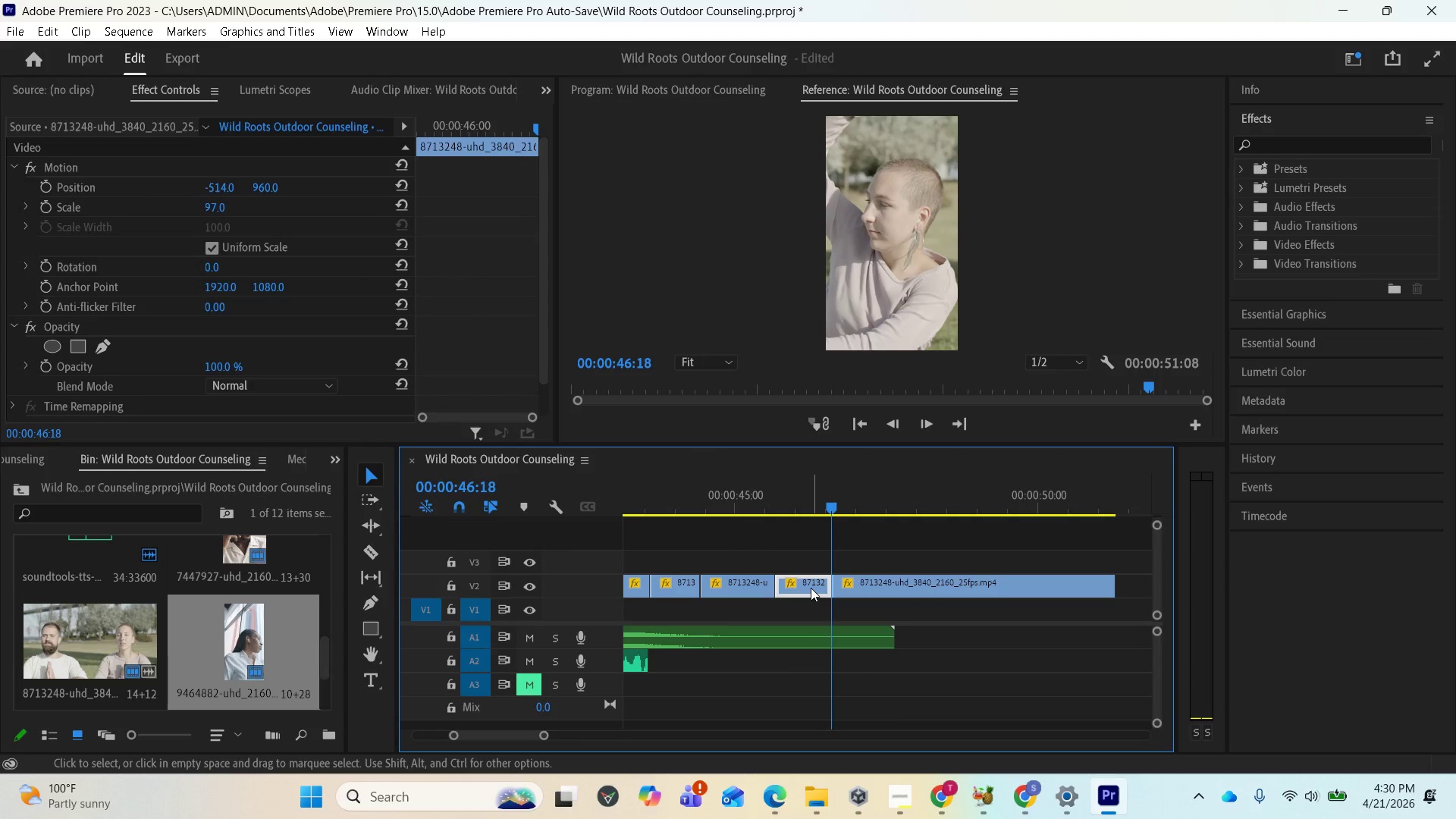 
key(Delete)
 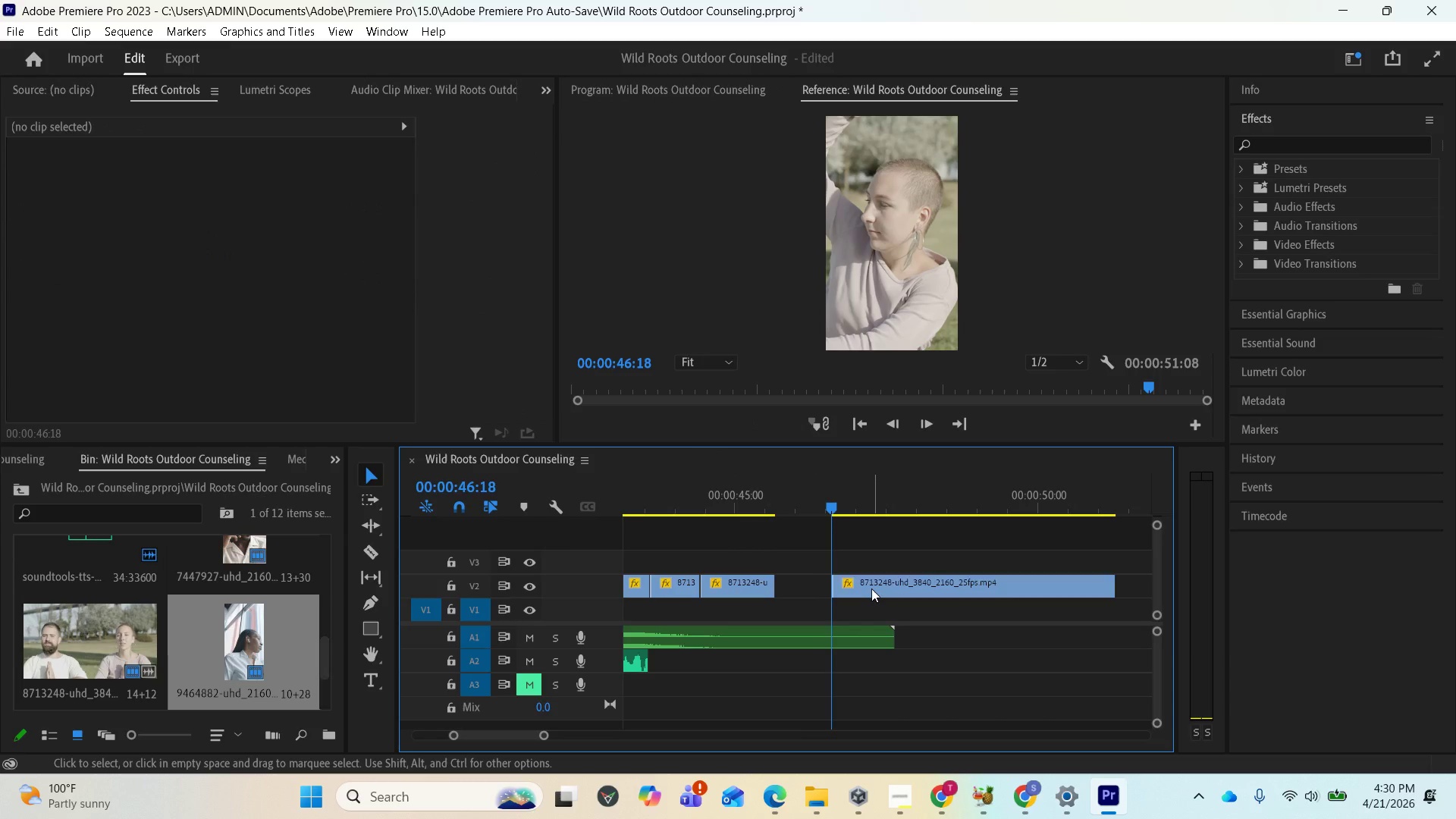 
left_click_drag(start_coordinate=[871, 588], to_coordinate=[820, 591])
 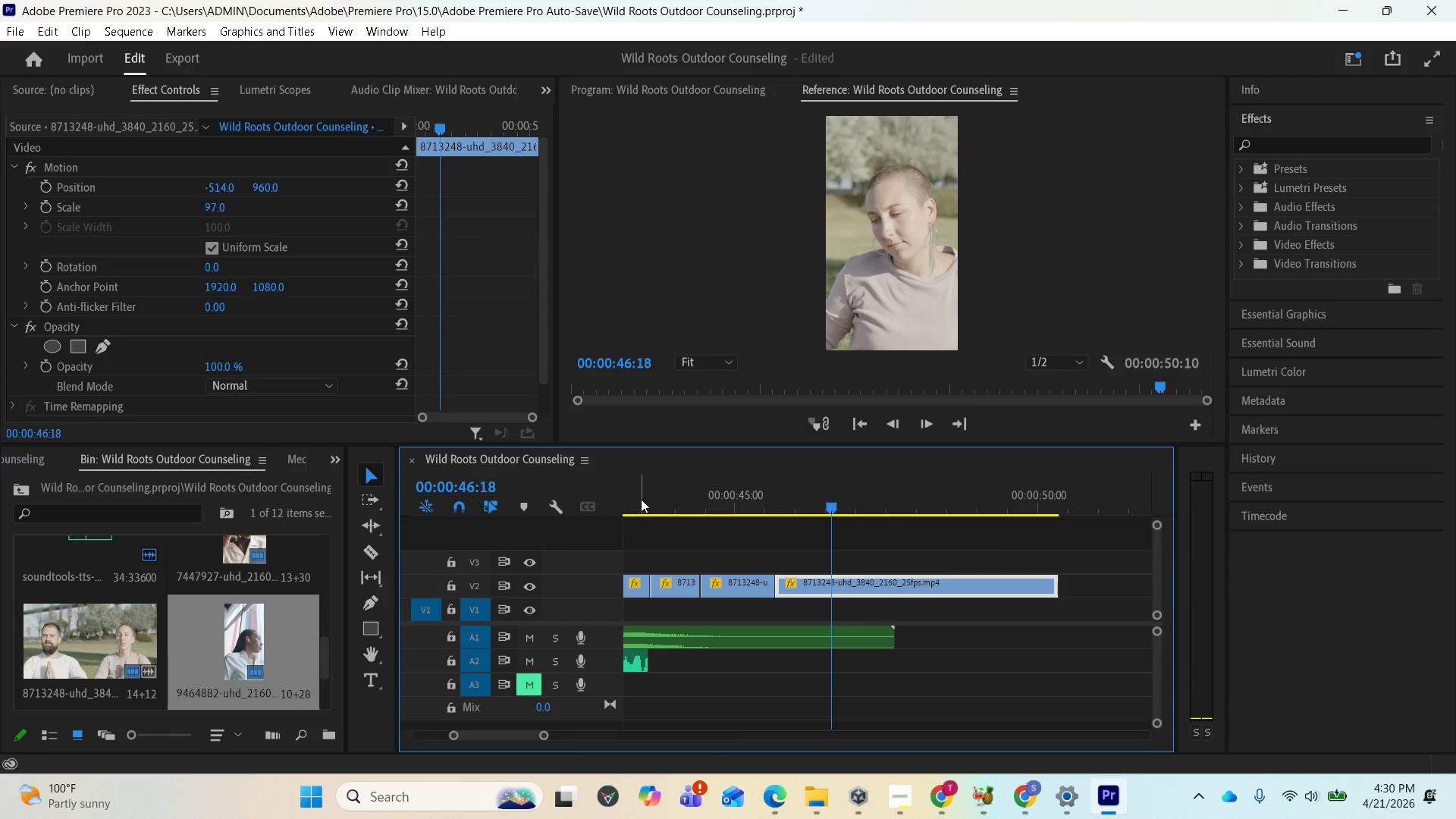 
left_click([639, 498])
 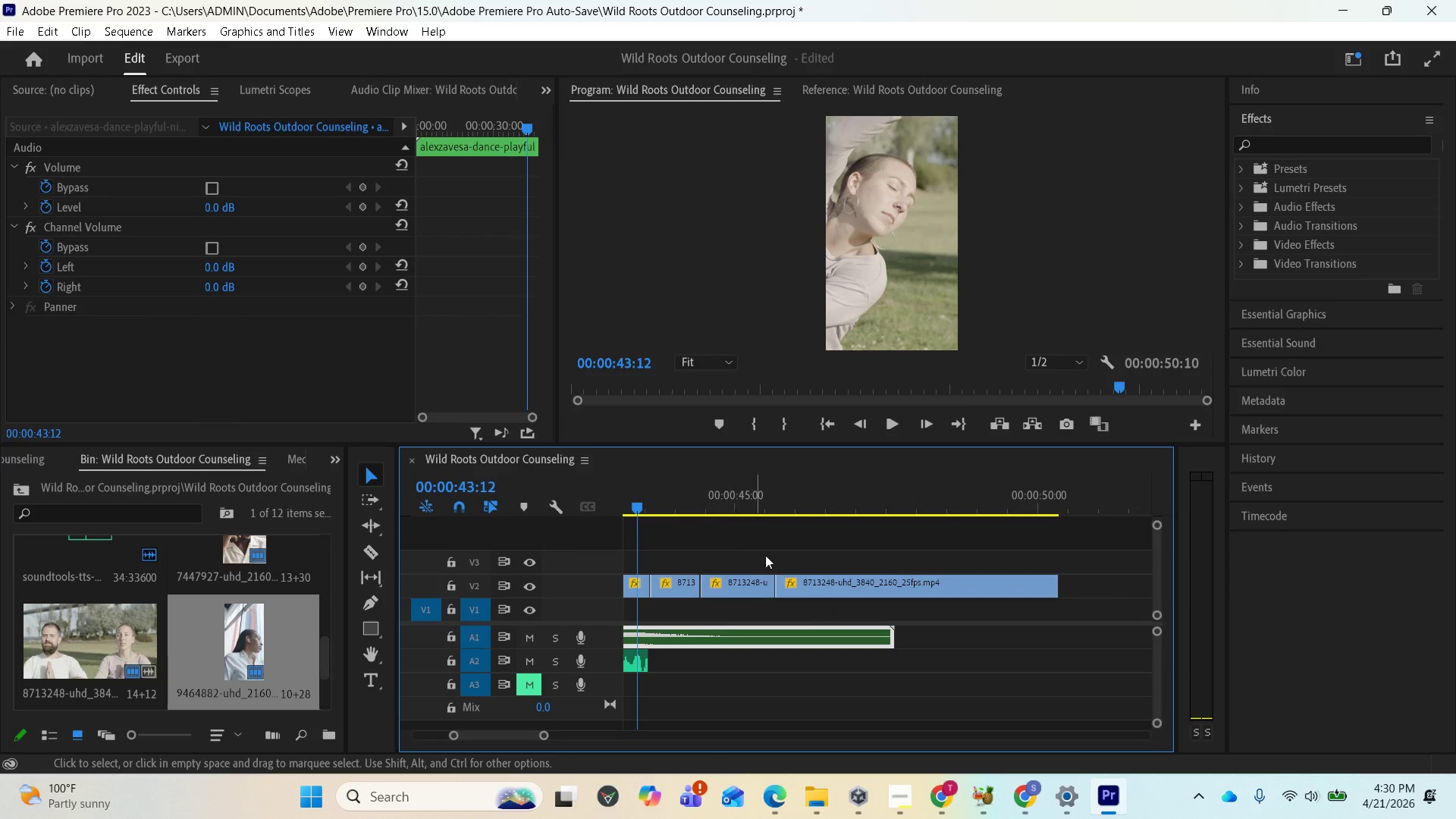 
key(Space)
 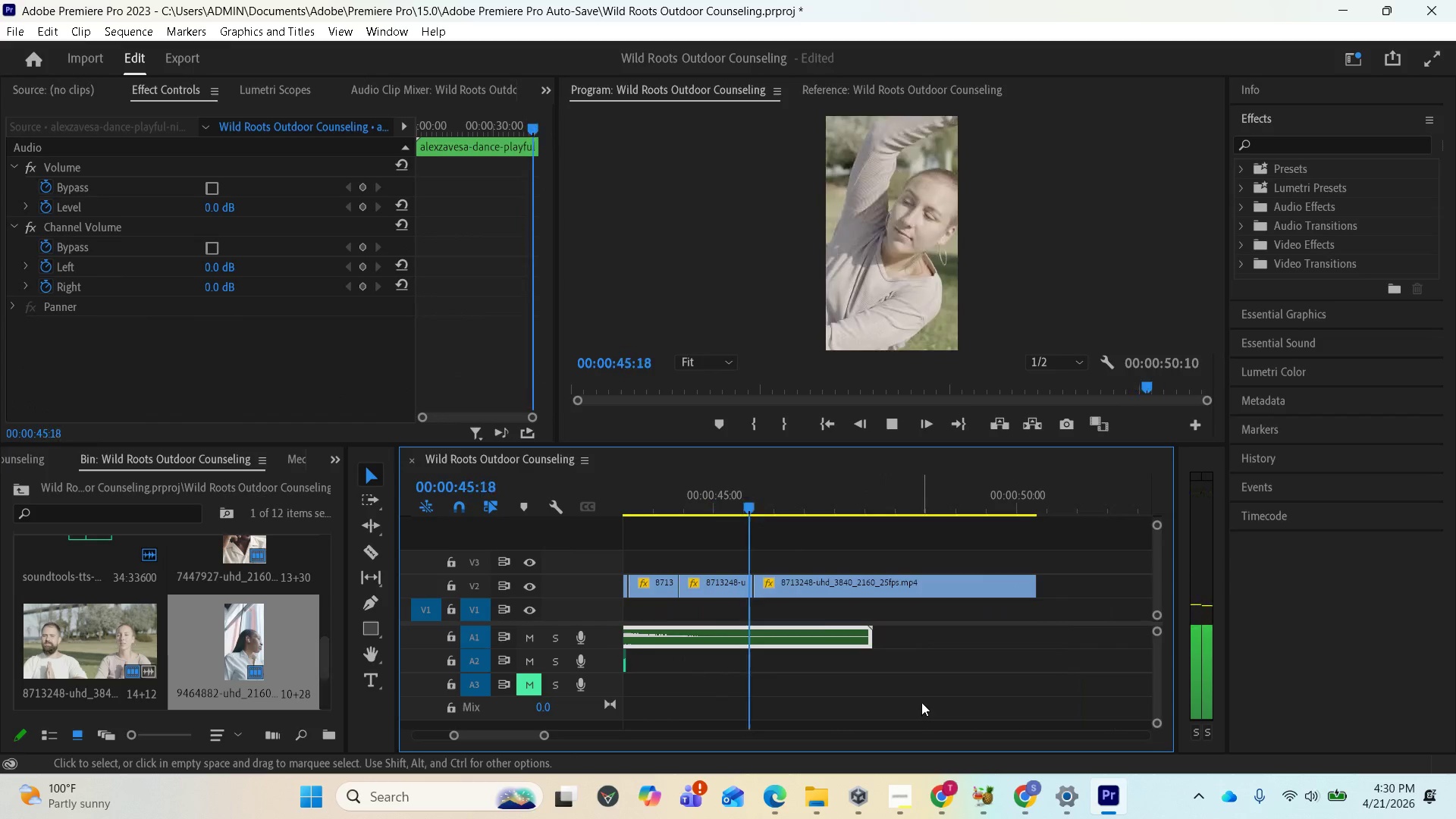 
key(Space)
 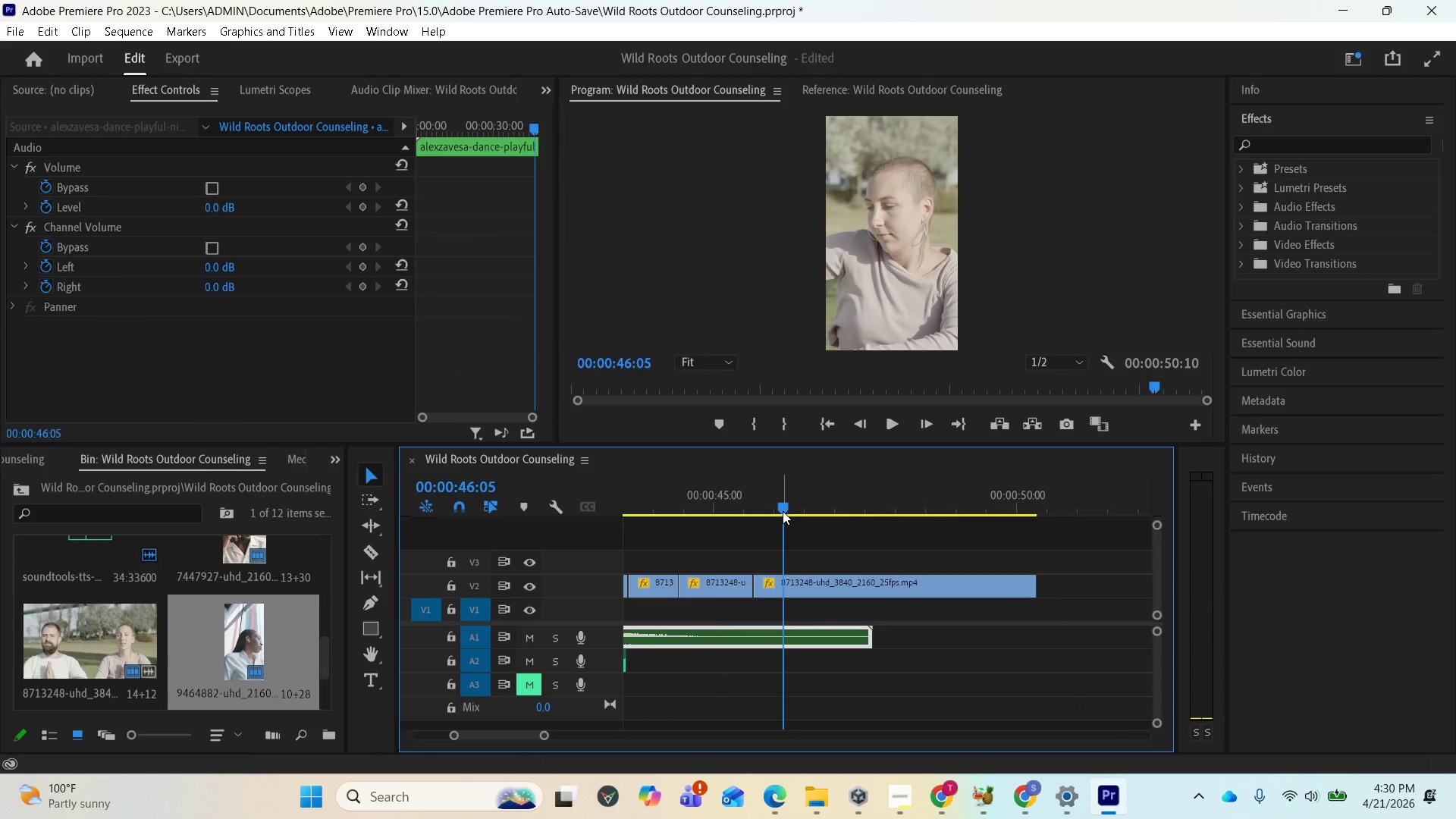 
left_click_drag(start_coordinate=[783, 507], to_coordinate=[821, 504])
 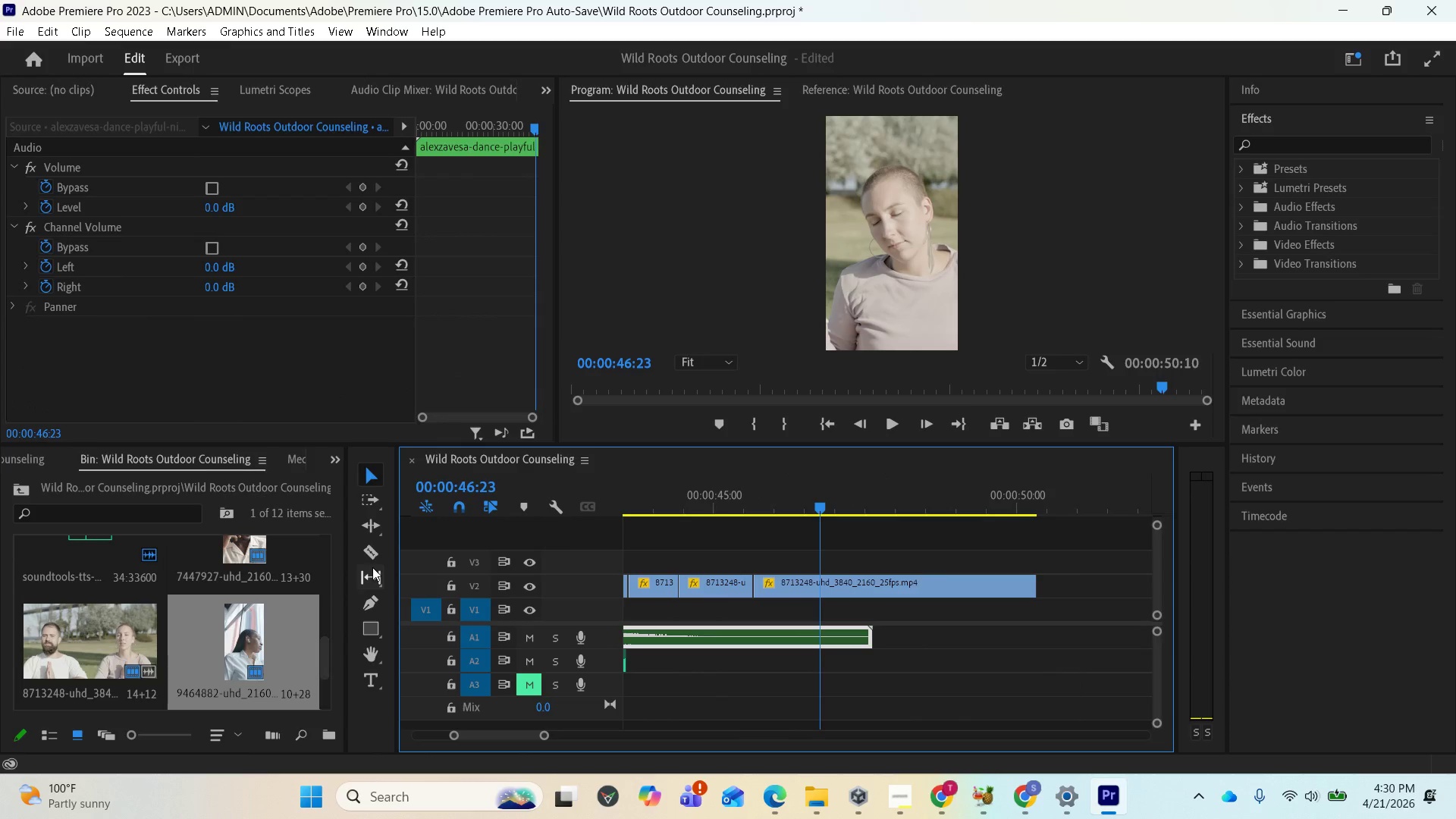 
left_click_drag(start_coordinate=[366, 551], to_coordinate=[372, 551])
 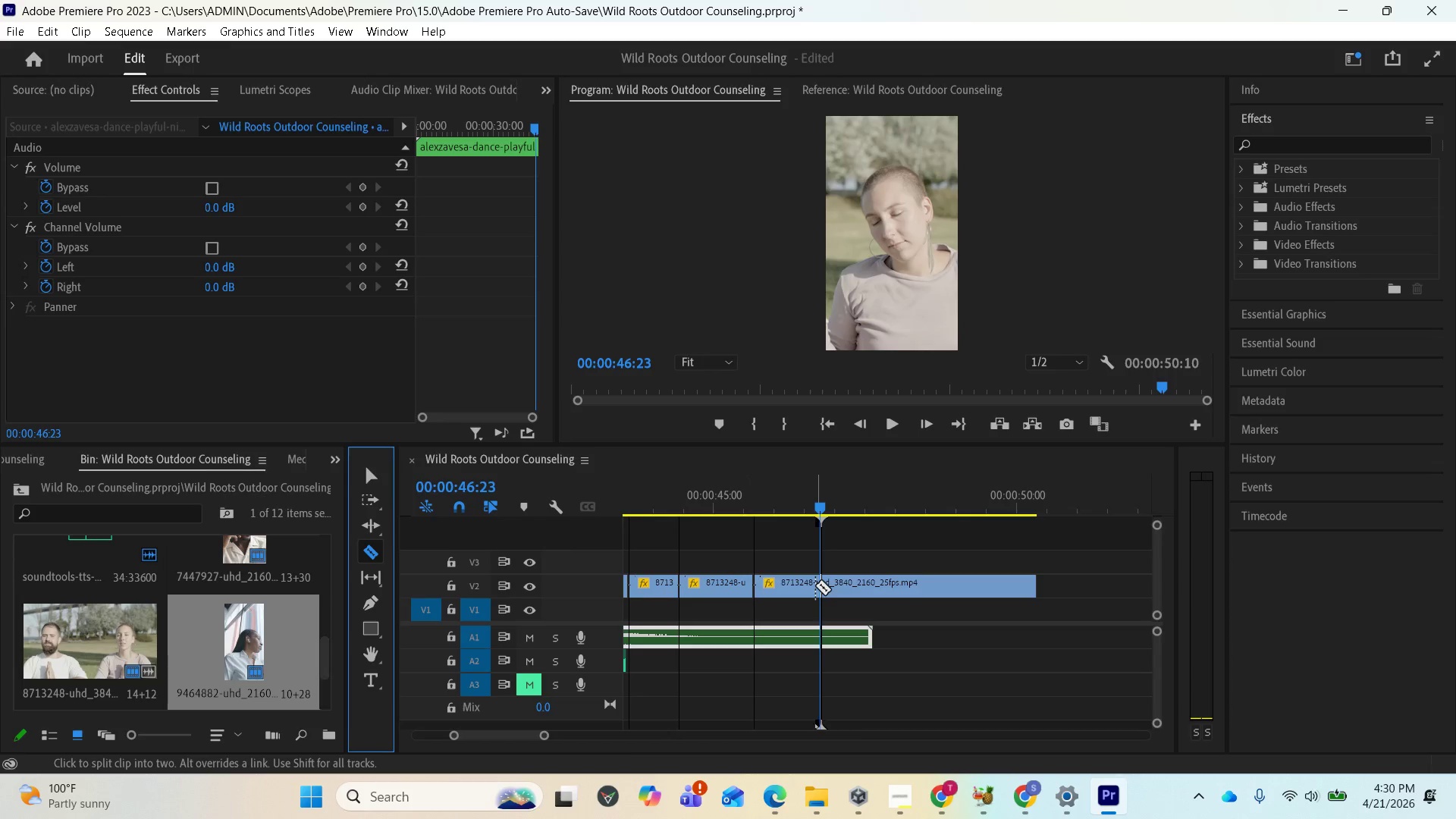 
left_click([816, 585])
 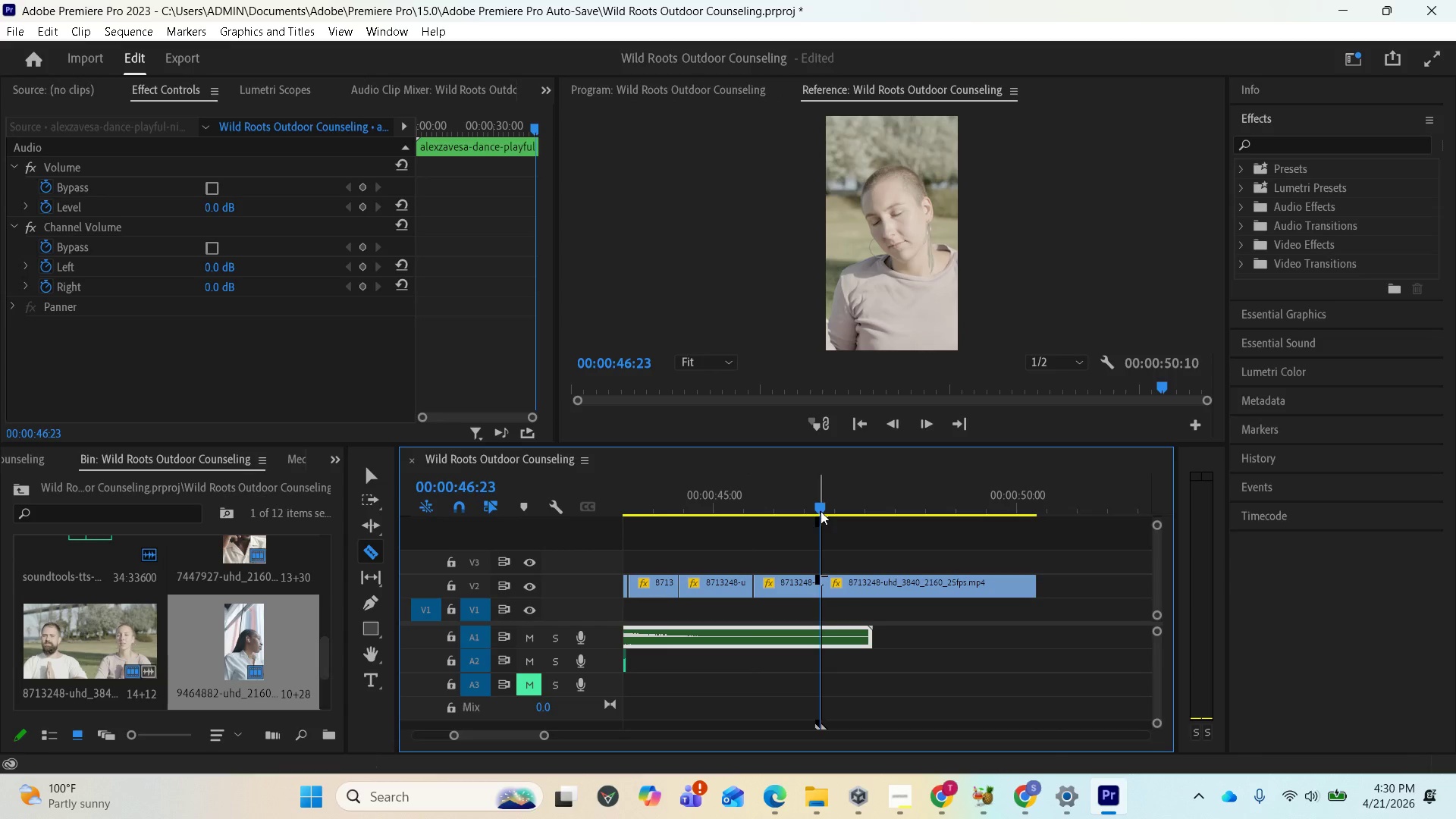 
left_click_drag(start_coordinate=[821, 511], to_coordinate=[870, 510])
 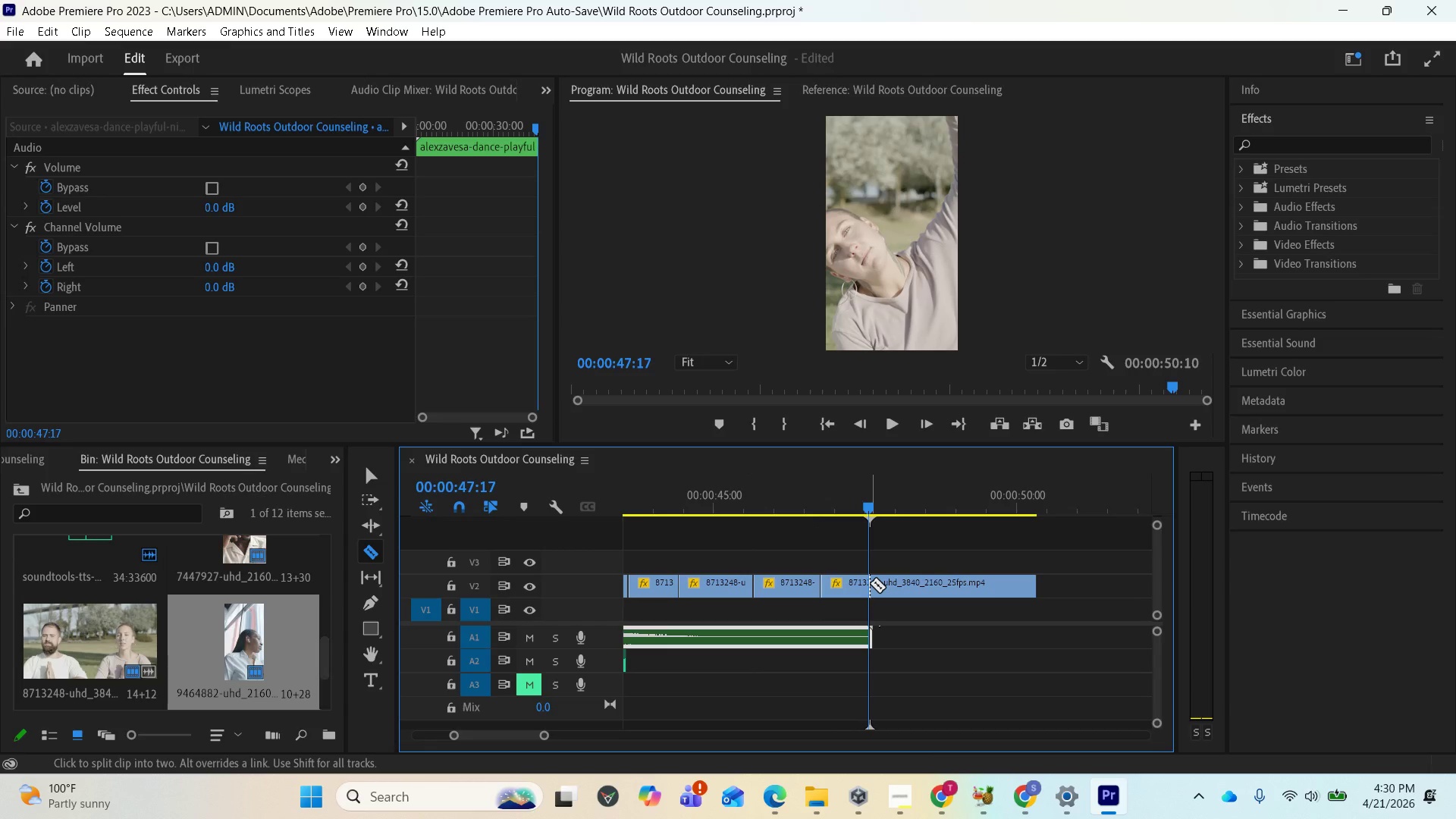 
left_click([870, 583])
 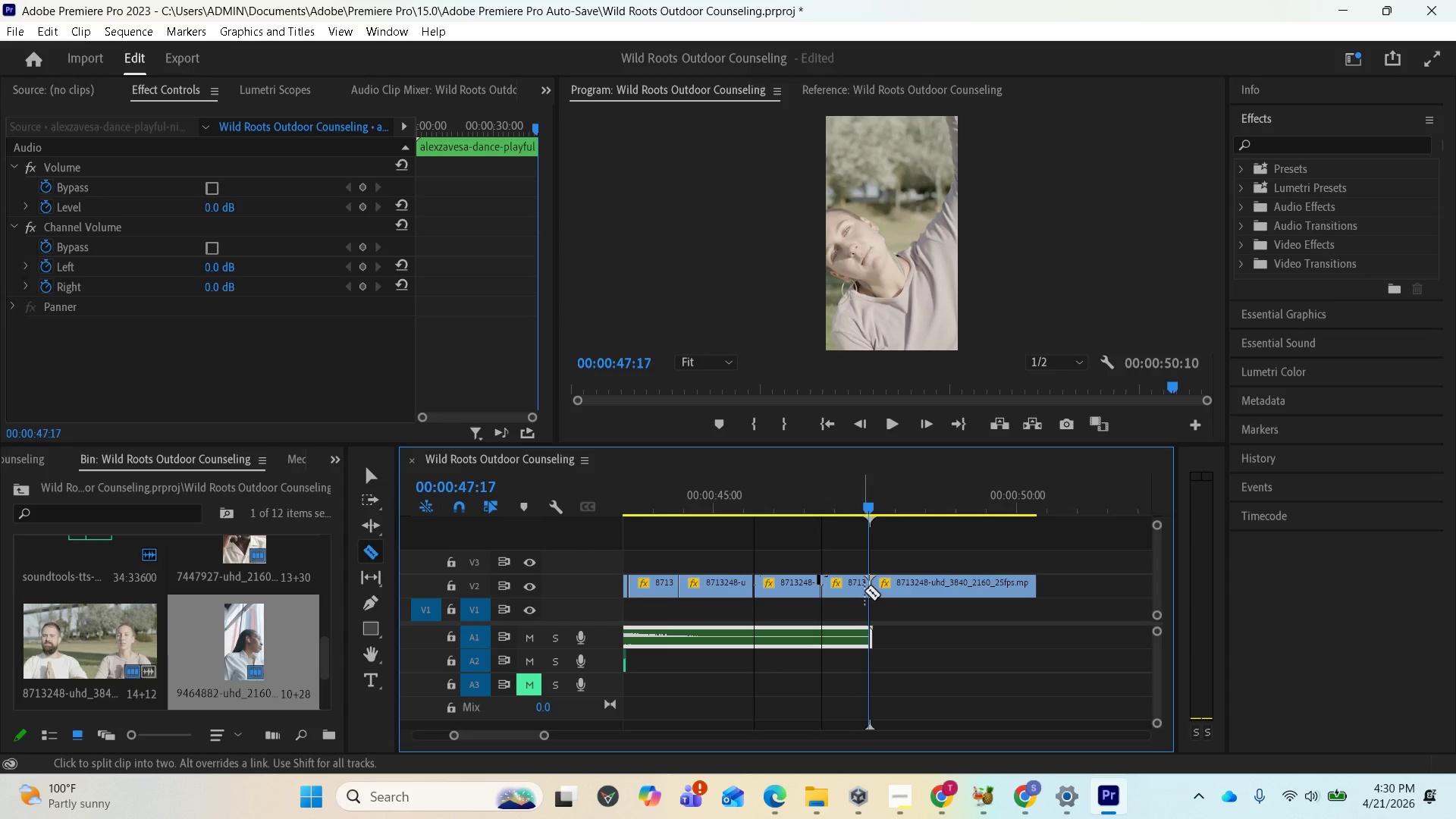 
left_click([870, 591])
 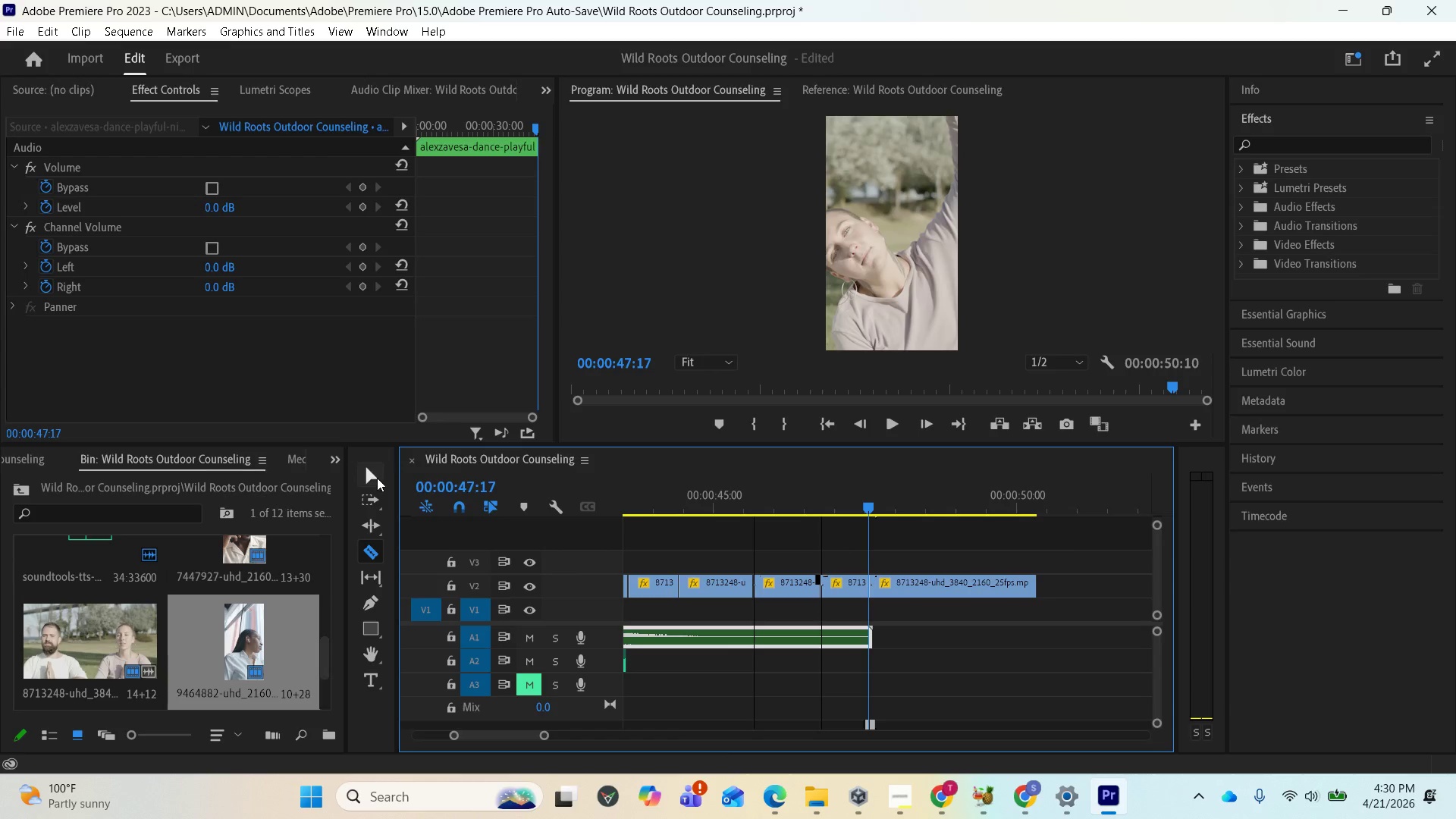 
left_click([377, 477])
 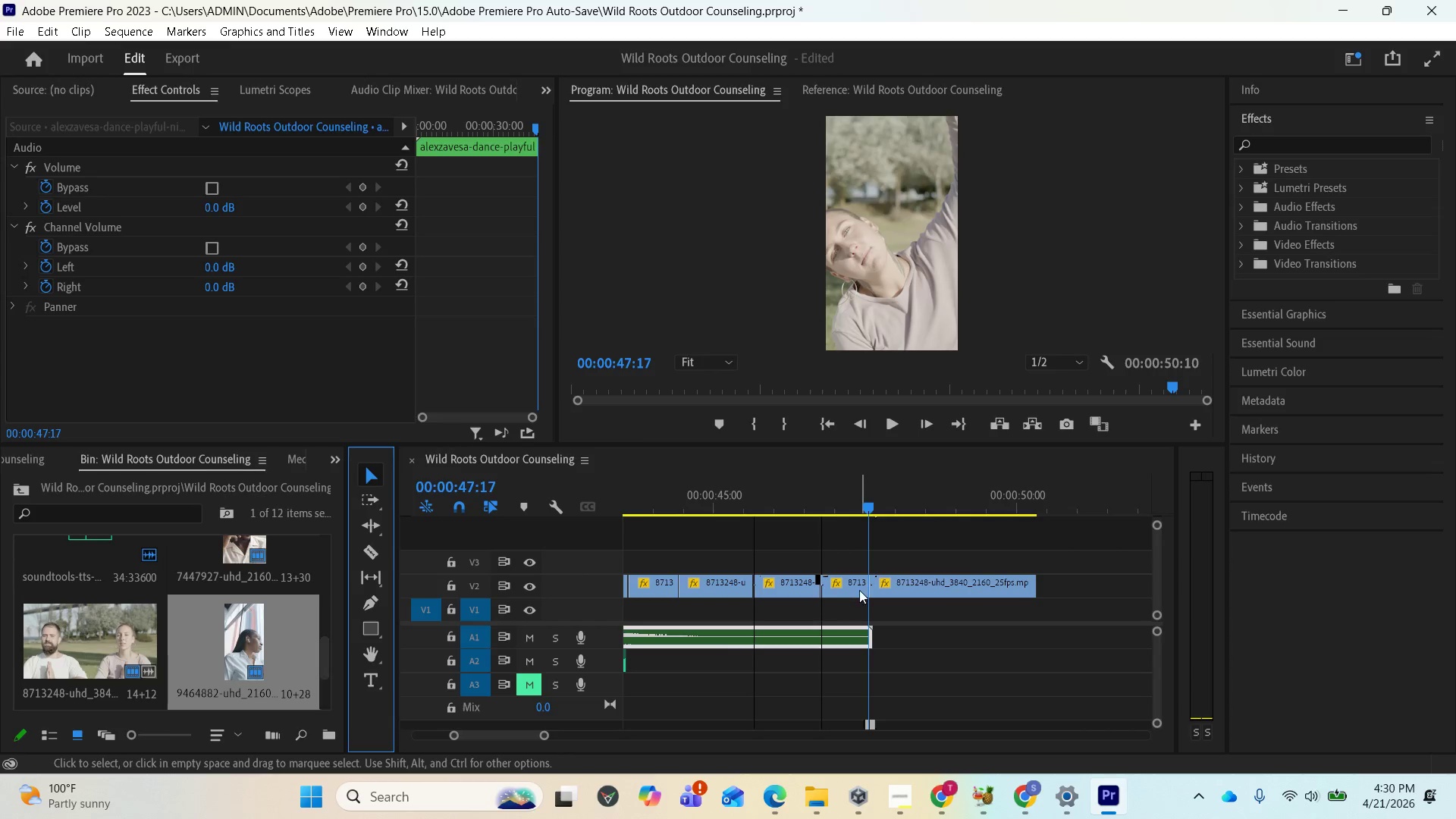 
left_click([859, 590])
 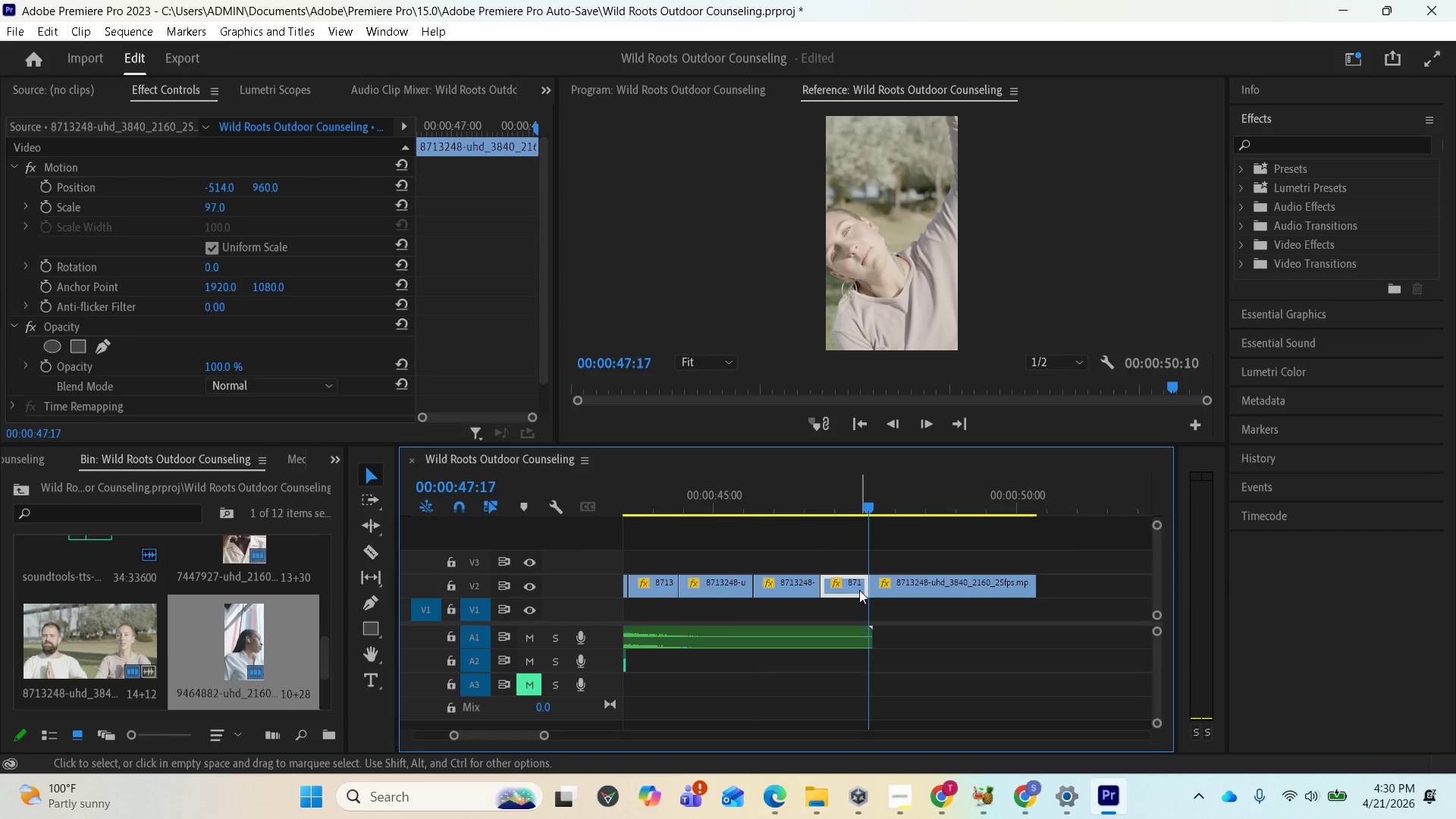 
key(Delete)
 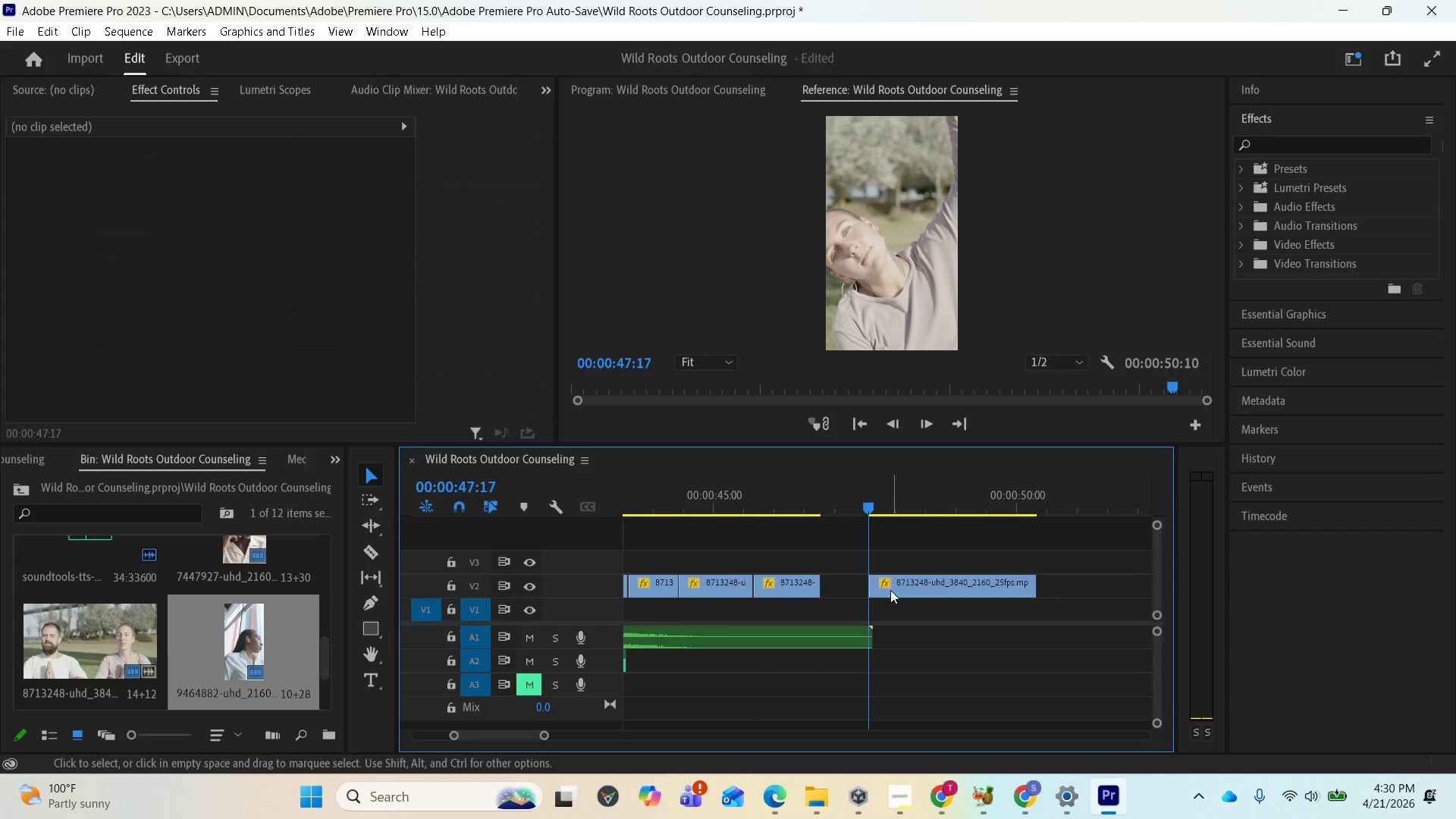 
left_click_drag(start_coordinate=[890, 590], to_coordinate=[846, 586])
 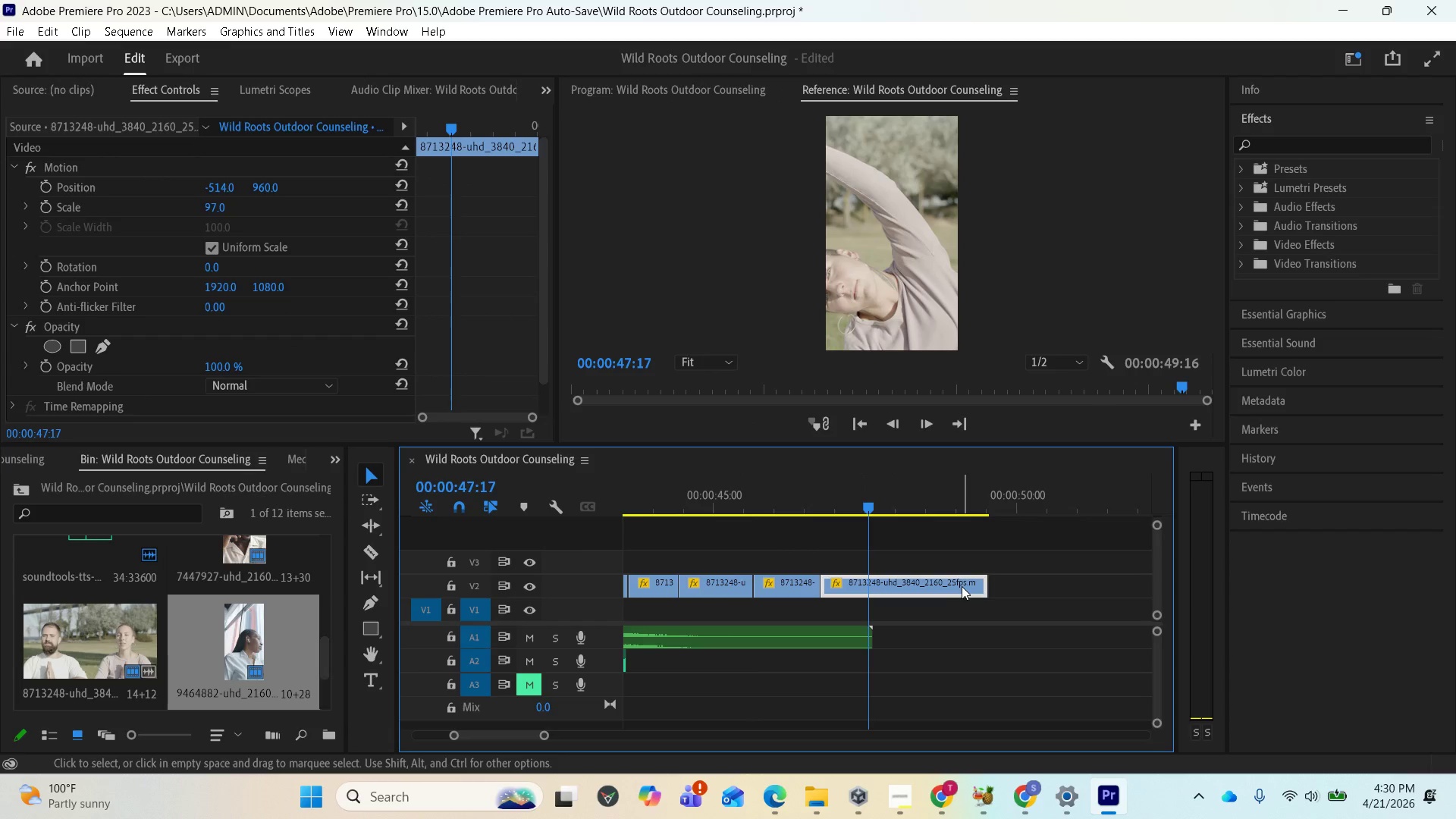 
left_click_drag(start_coordinate=[868, 507], to_coordinate=[744, 480])
 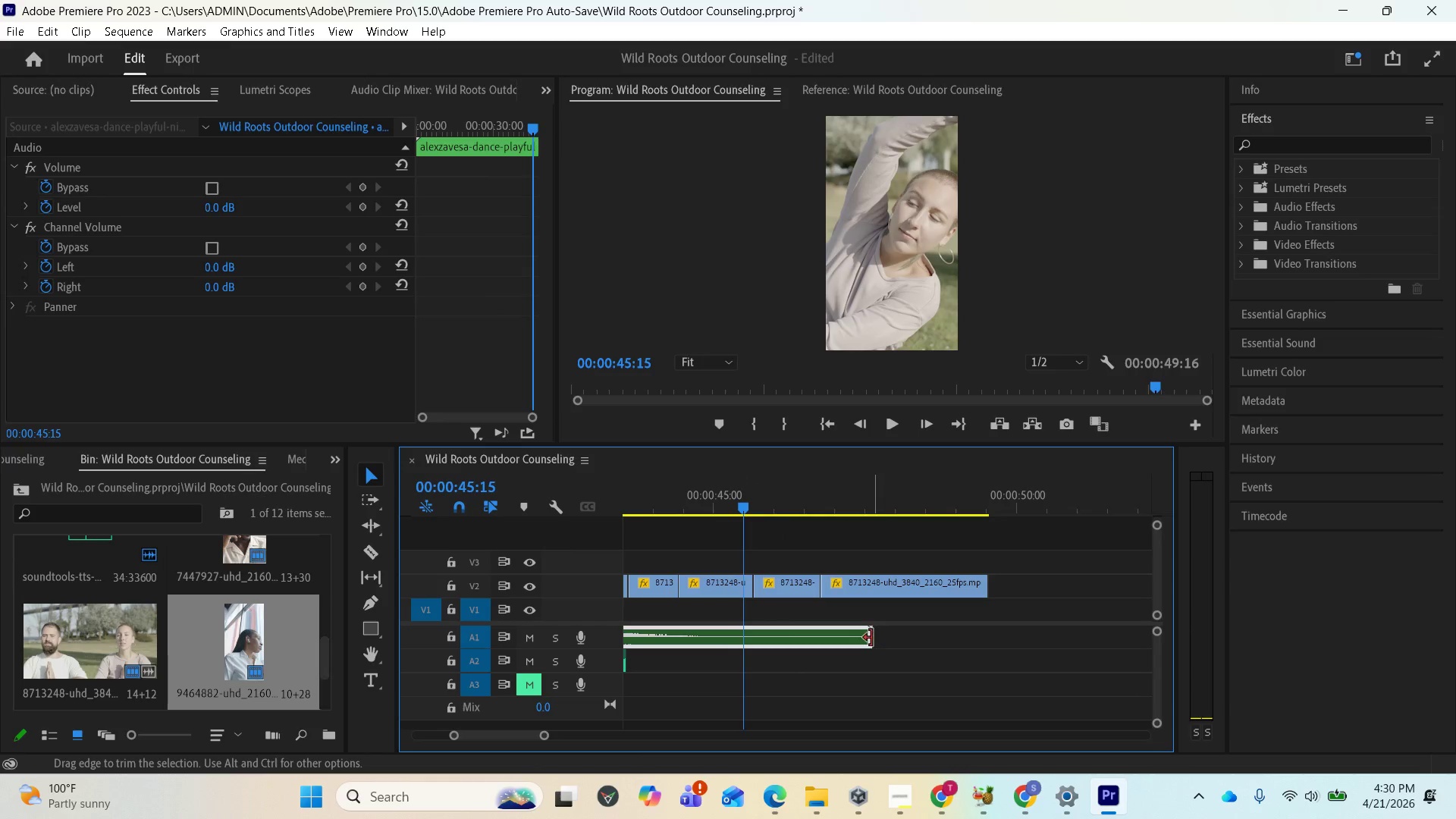 
left_click_drag(start_coordinate=[871, 638], to_coordinate=[740, 629])
 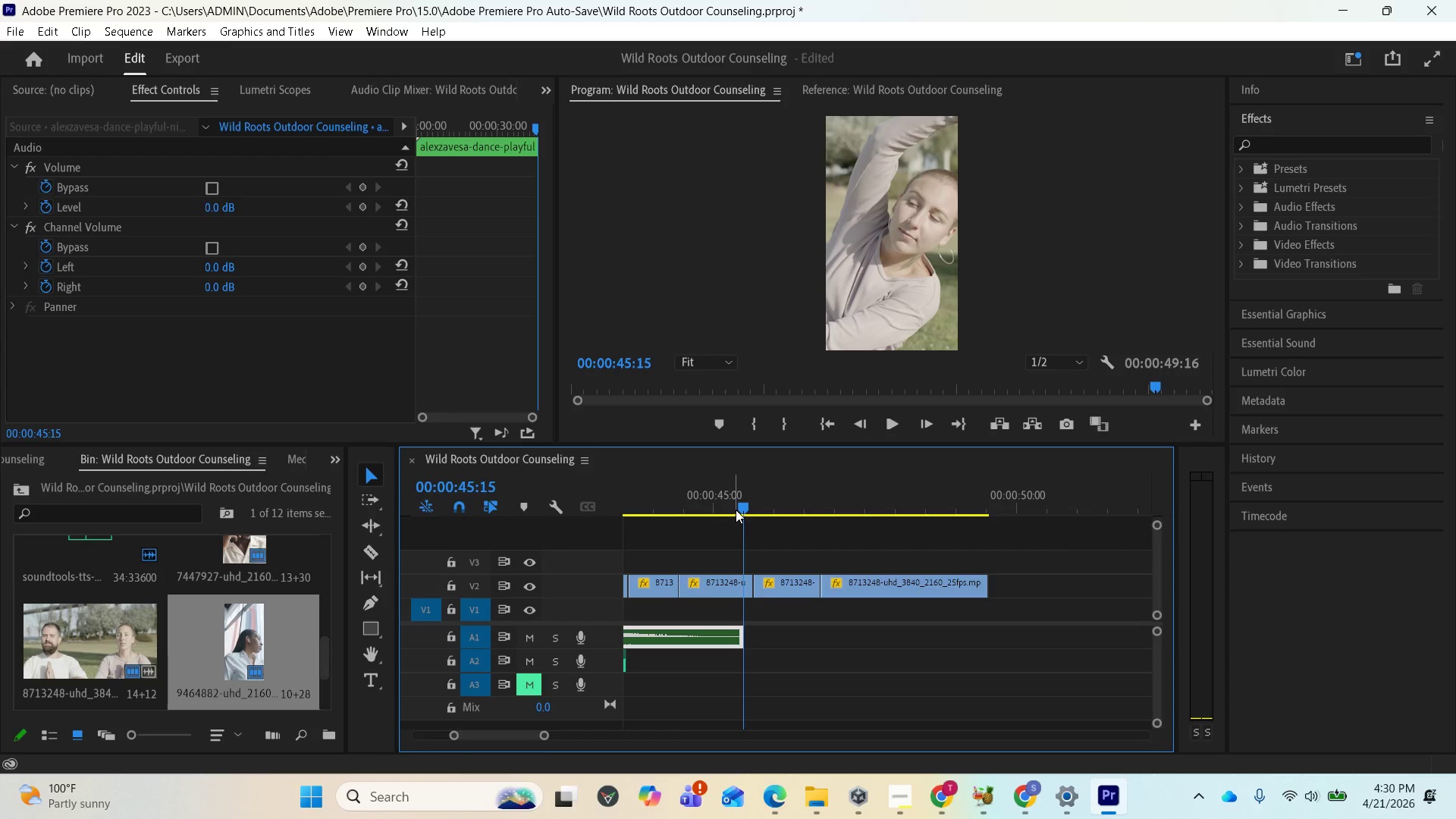 
left_click_drag(start_coordinate=[736, 507], to_coordinate=[651, 508])
 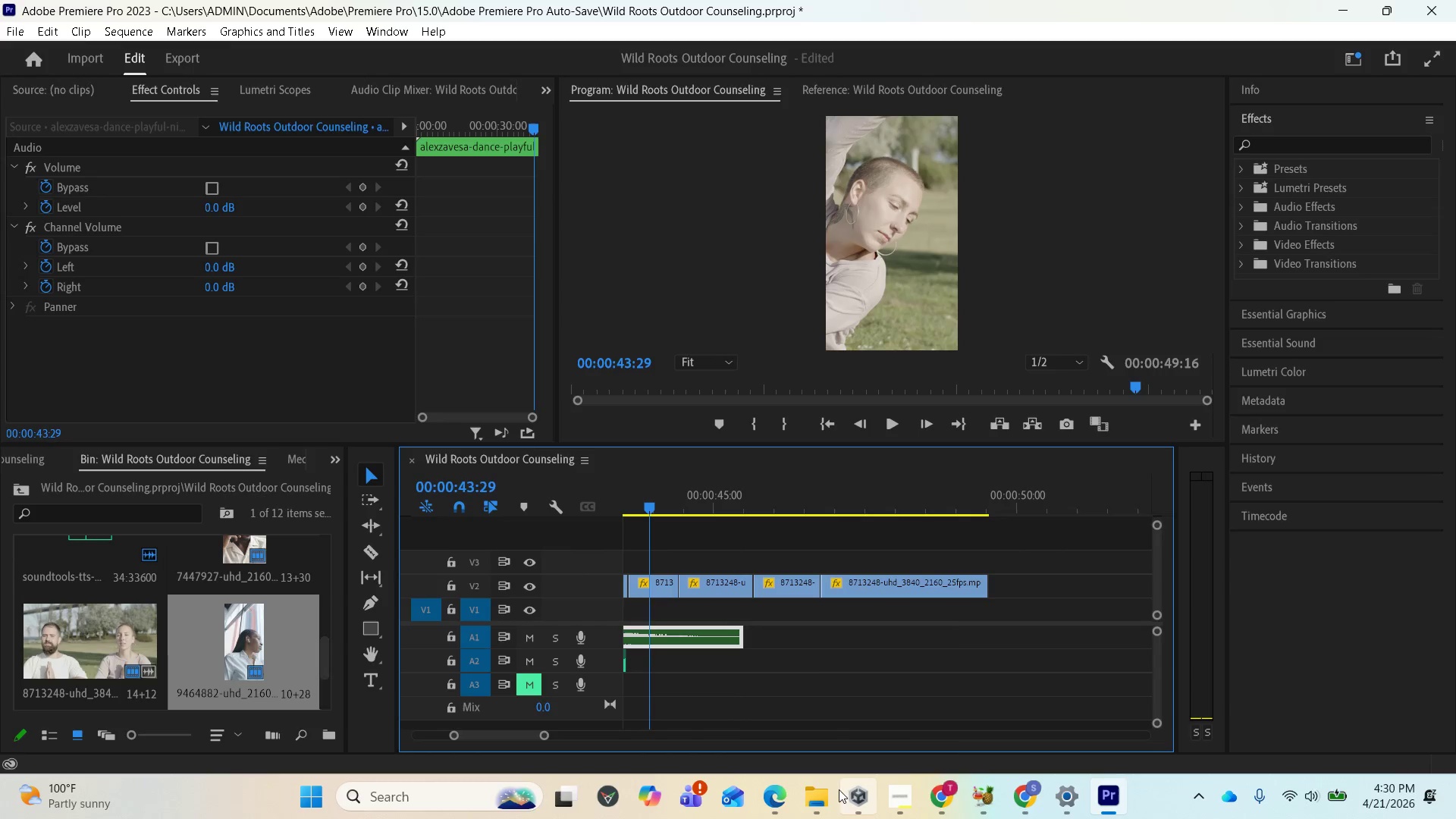 
scroll: coordinate [981, 627], scroll_direction: up, amount: 5.0
 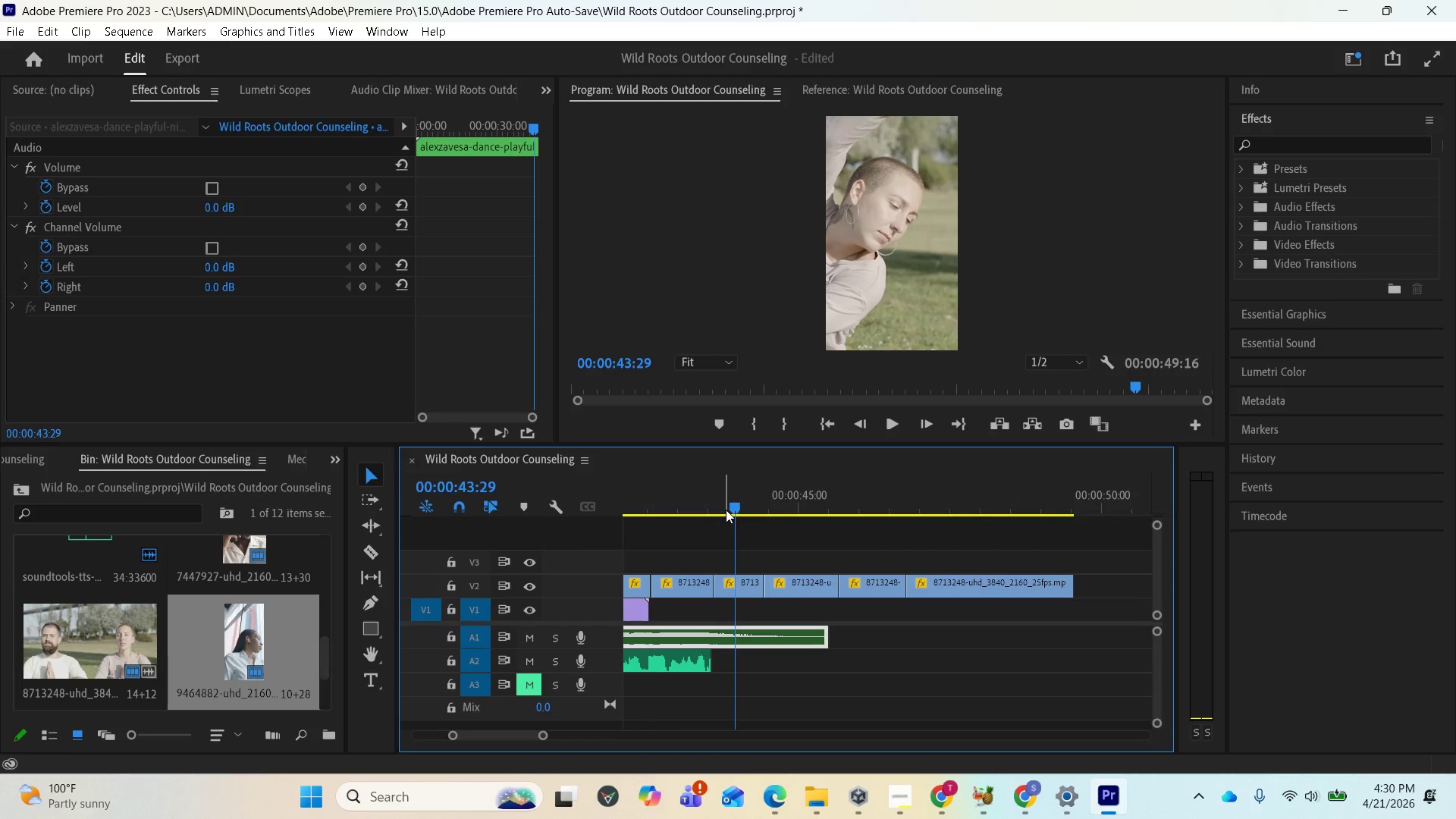 
left_click_drag(start_coordinate=[733, 507], to_coordinate=[796, 512])
 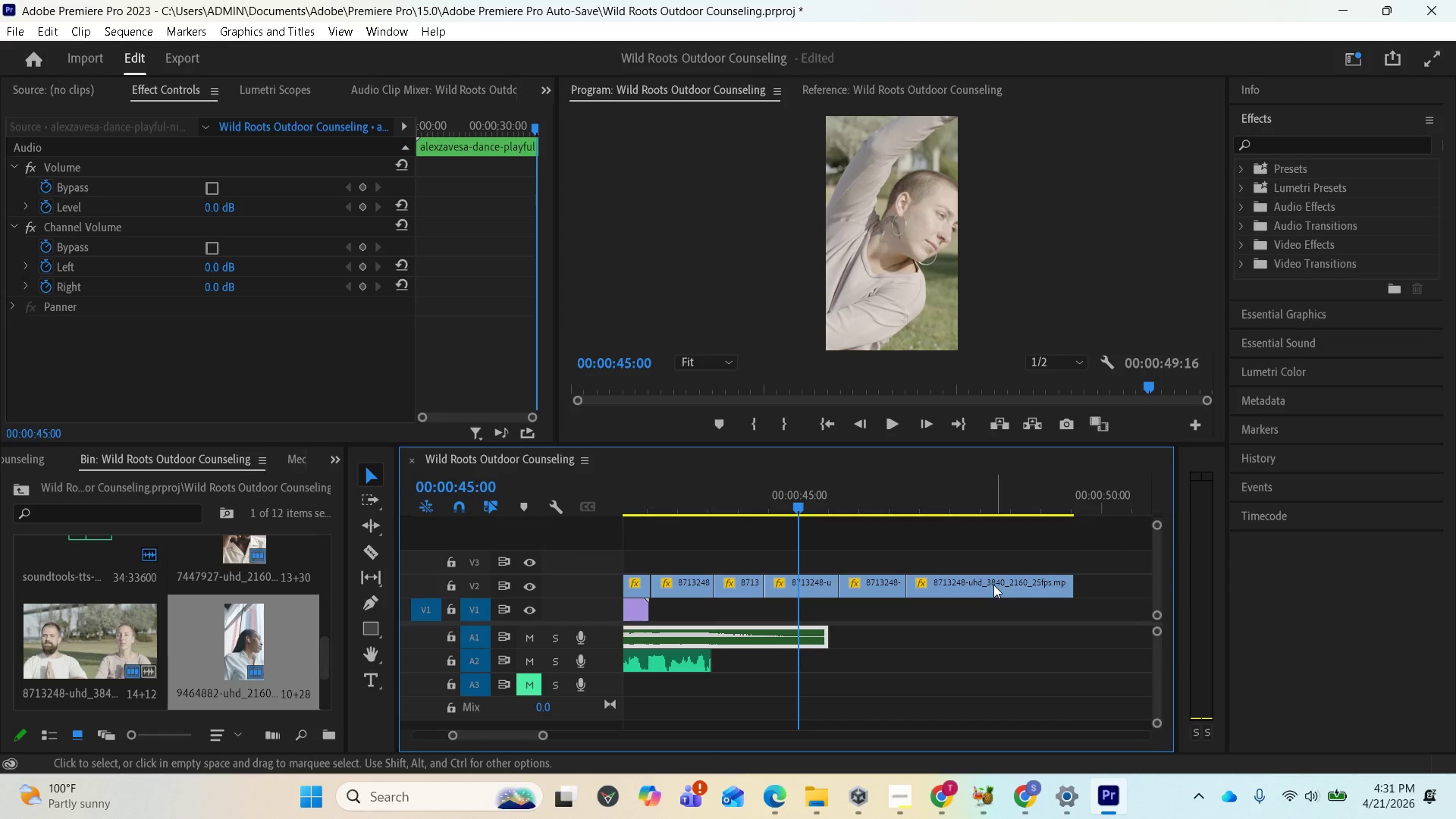 
left_click([989, 579])
 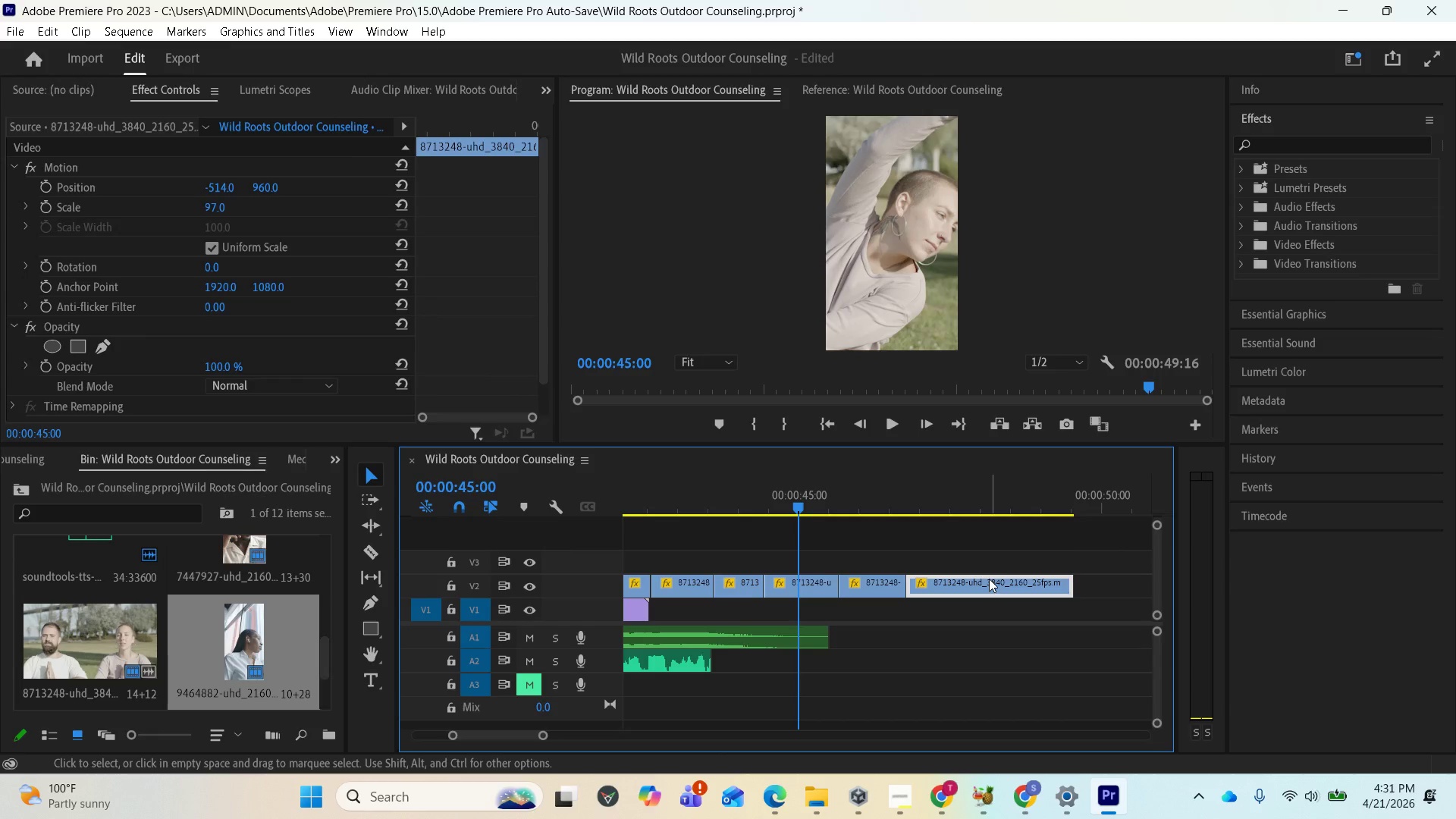 
key(Delete)
 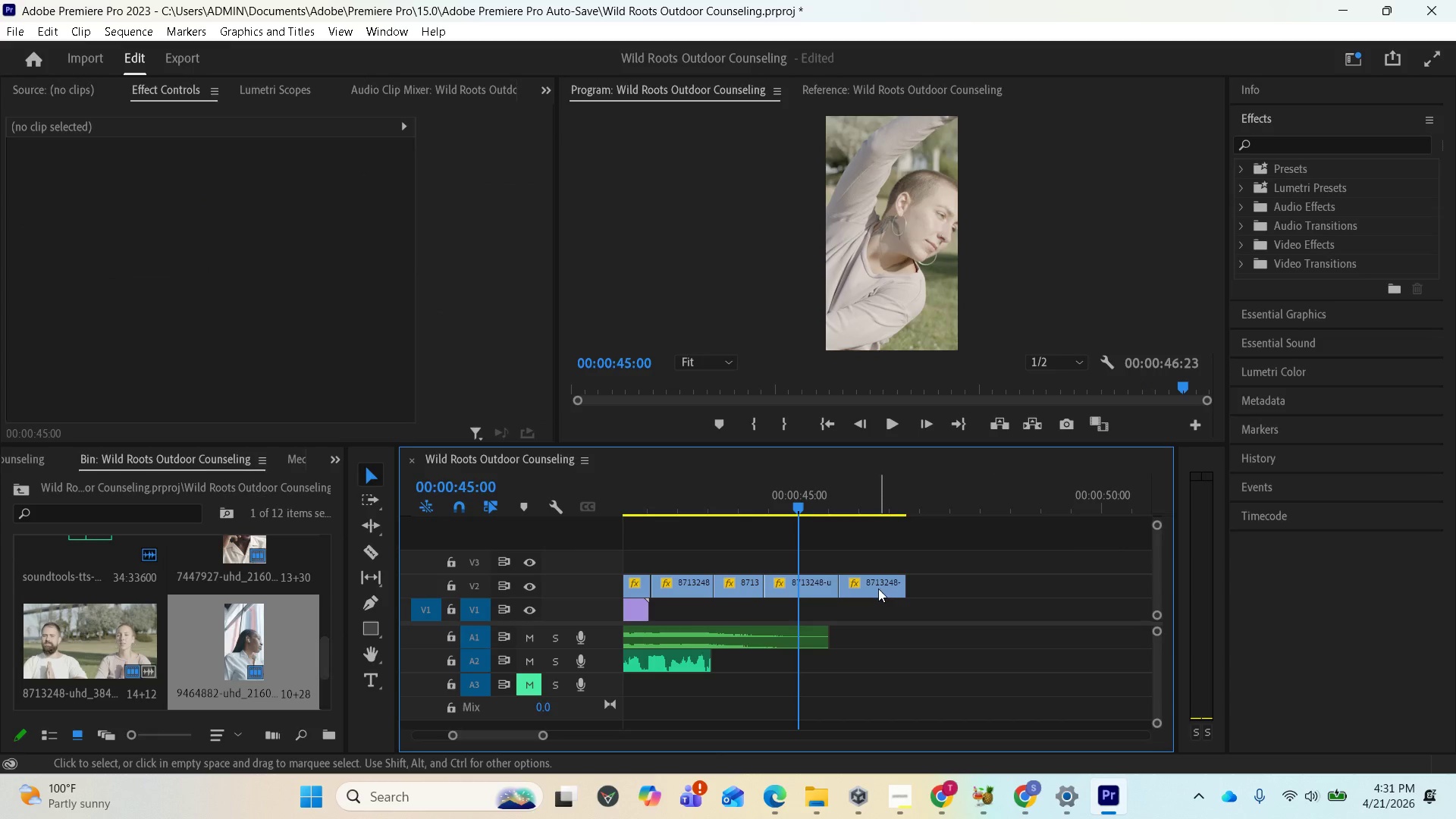 
left_click([874, 588])
 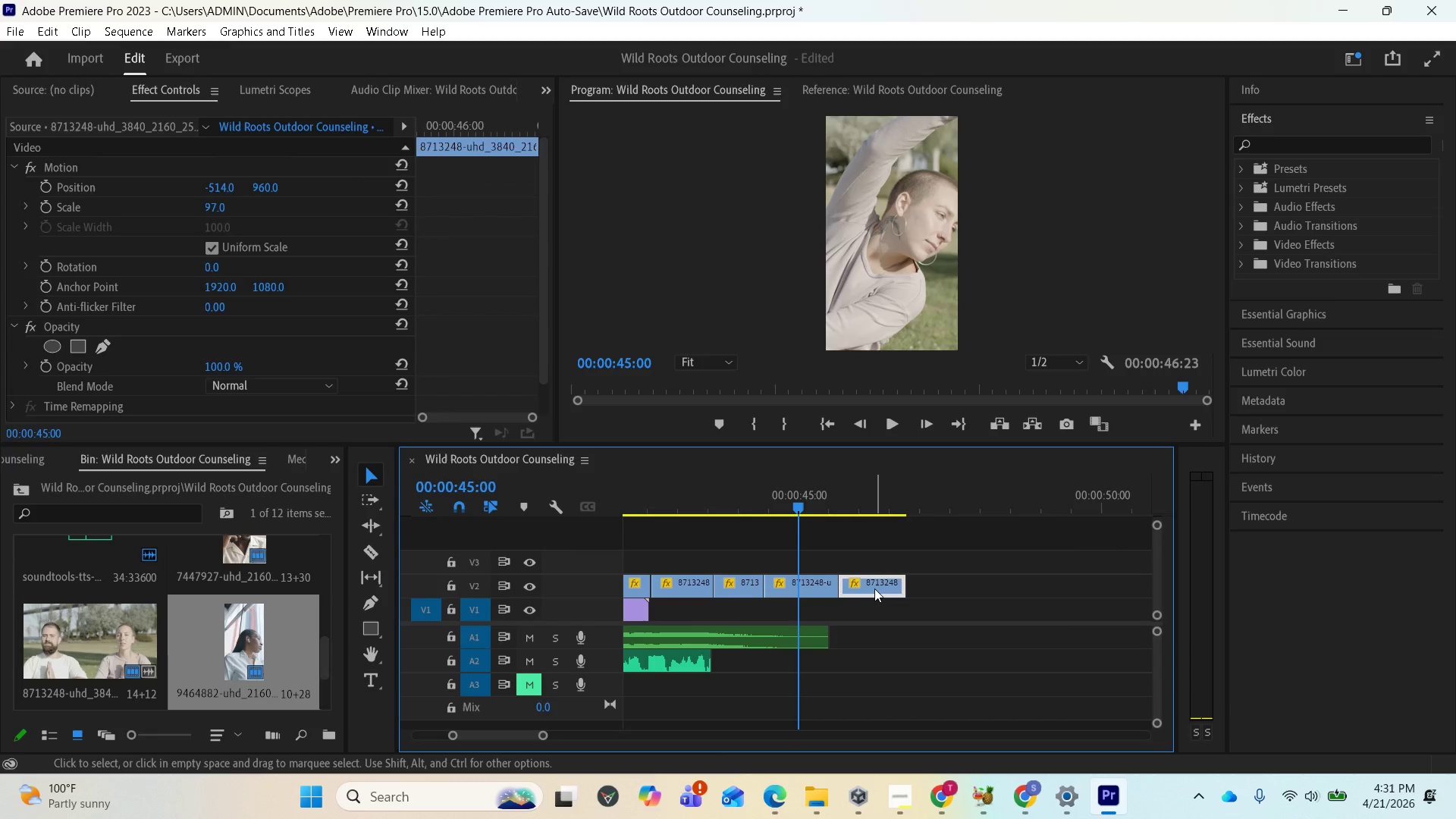 
key(Delete)
 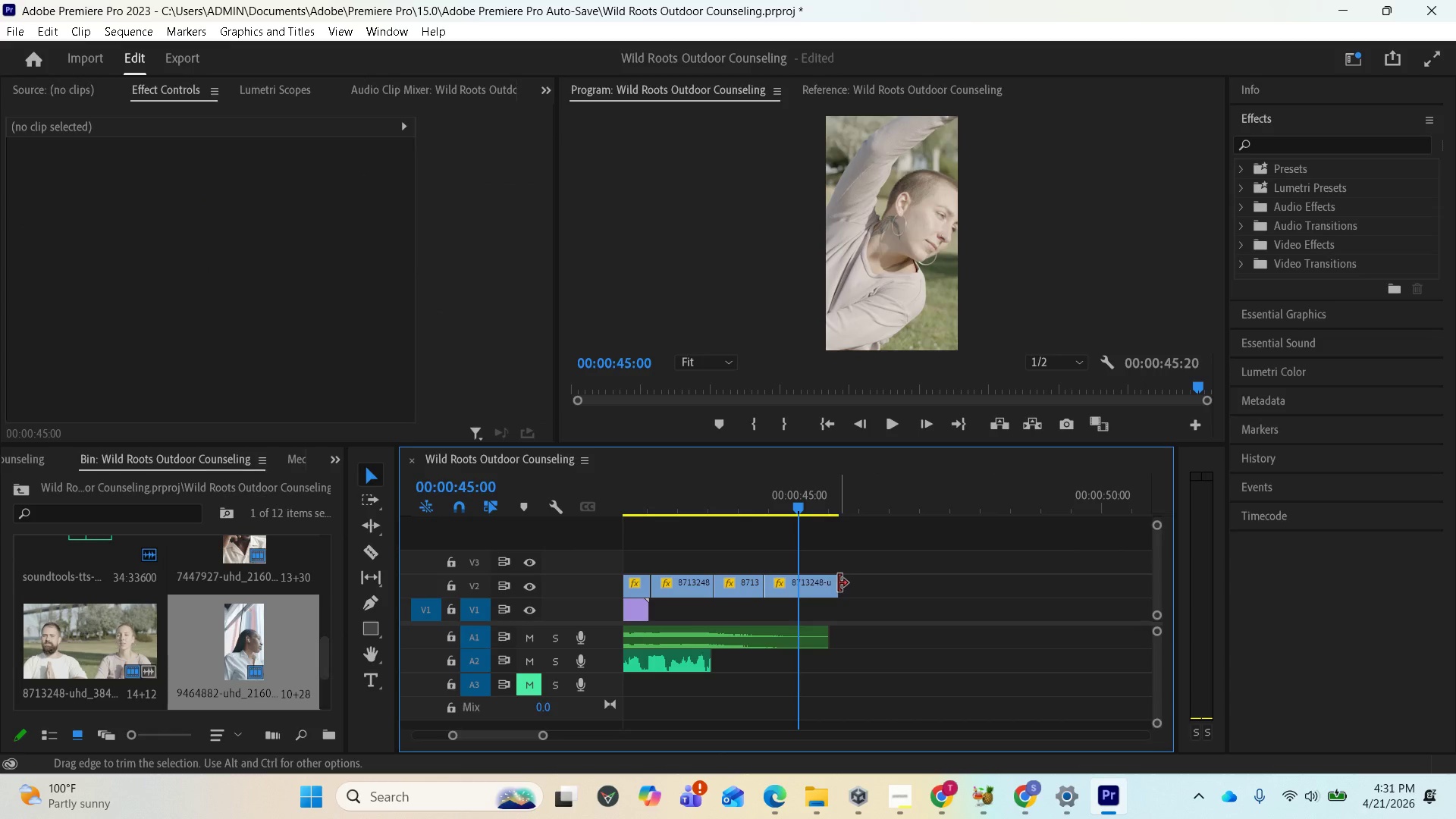 
left_click_drag(start_coordinate=[838, 583], to_coordinate=[829, 582])
 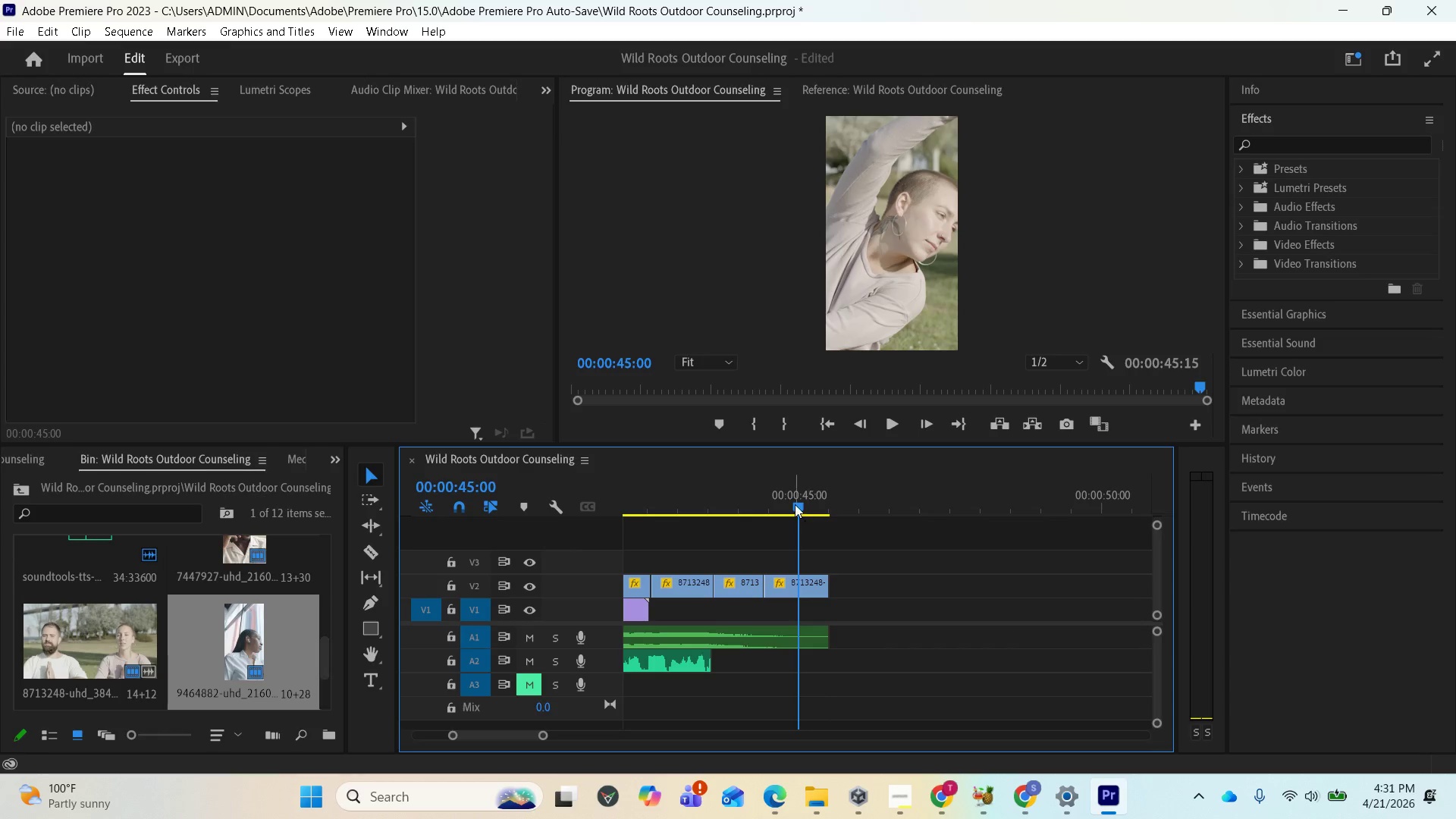 
left_click_drag(start_coordinate=[795, 504], to_coordinate=[630, 512])
 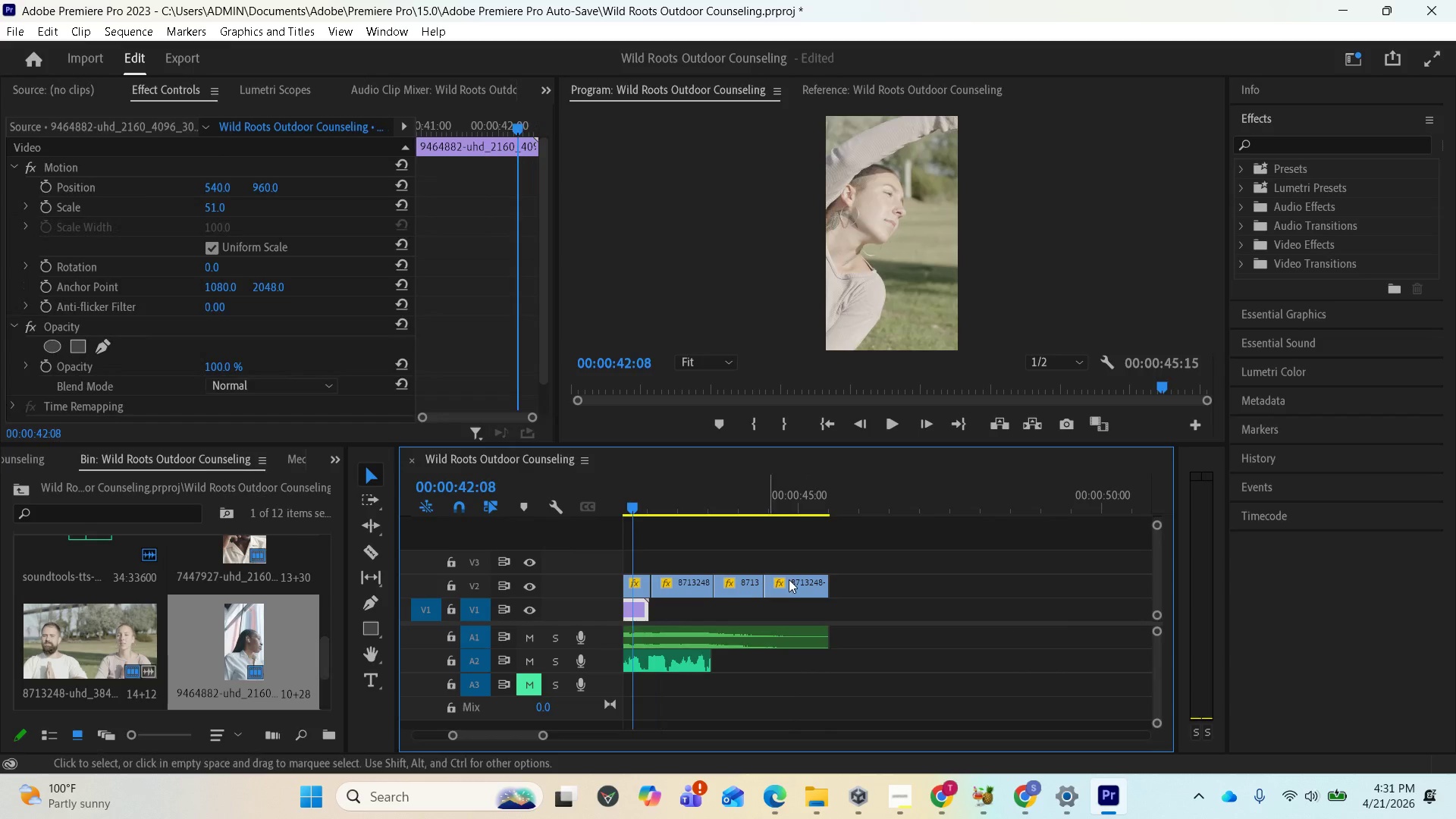 
key(Space)
 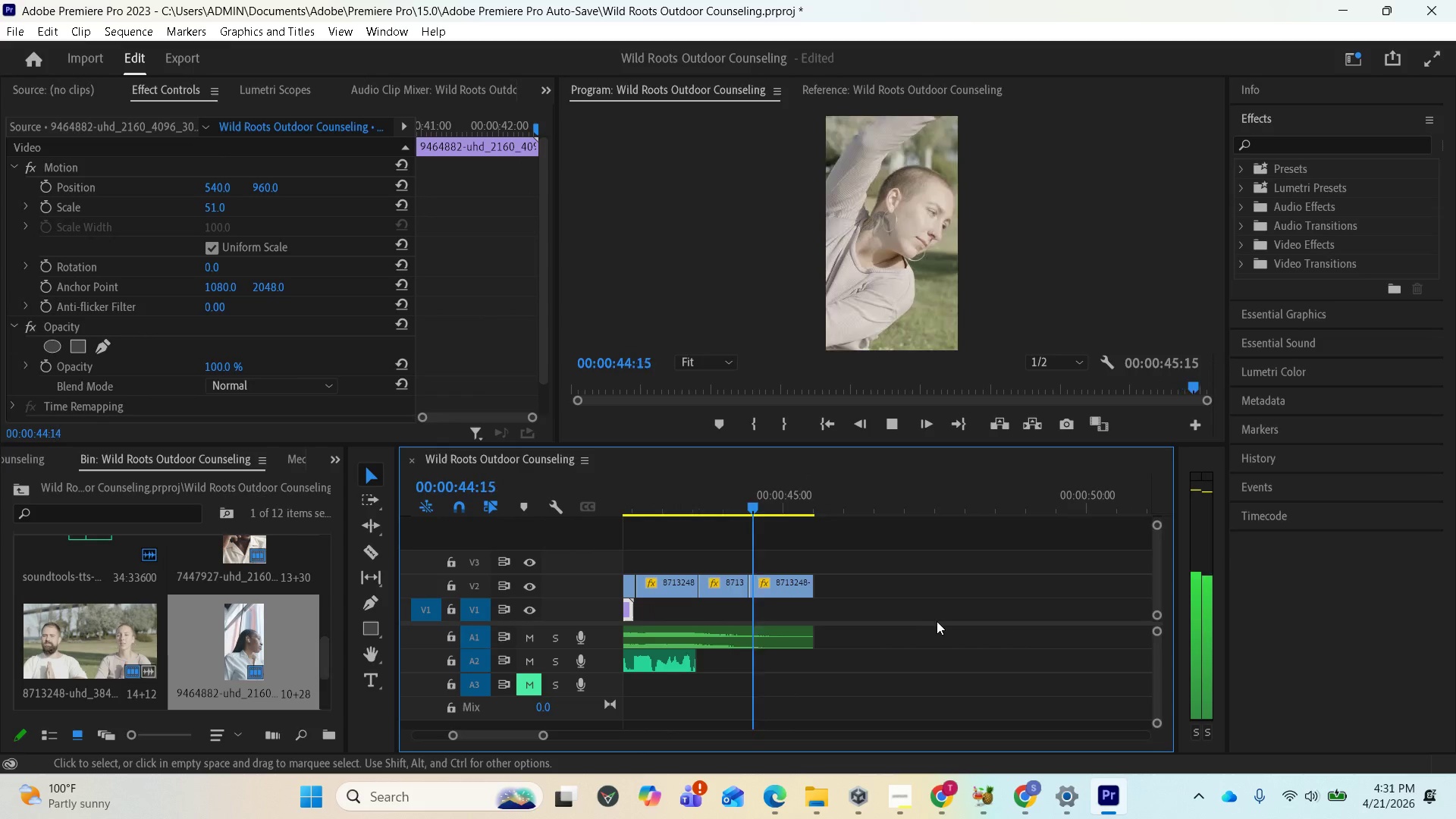 
key(Space)
 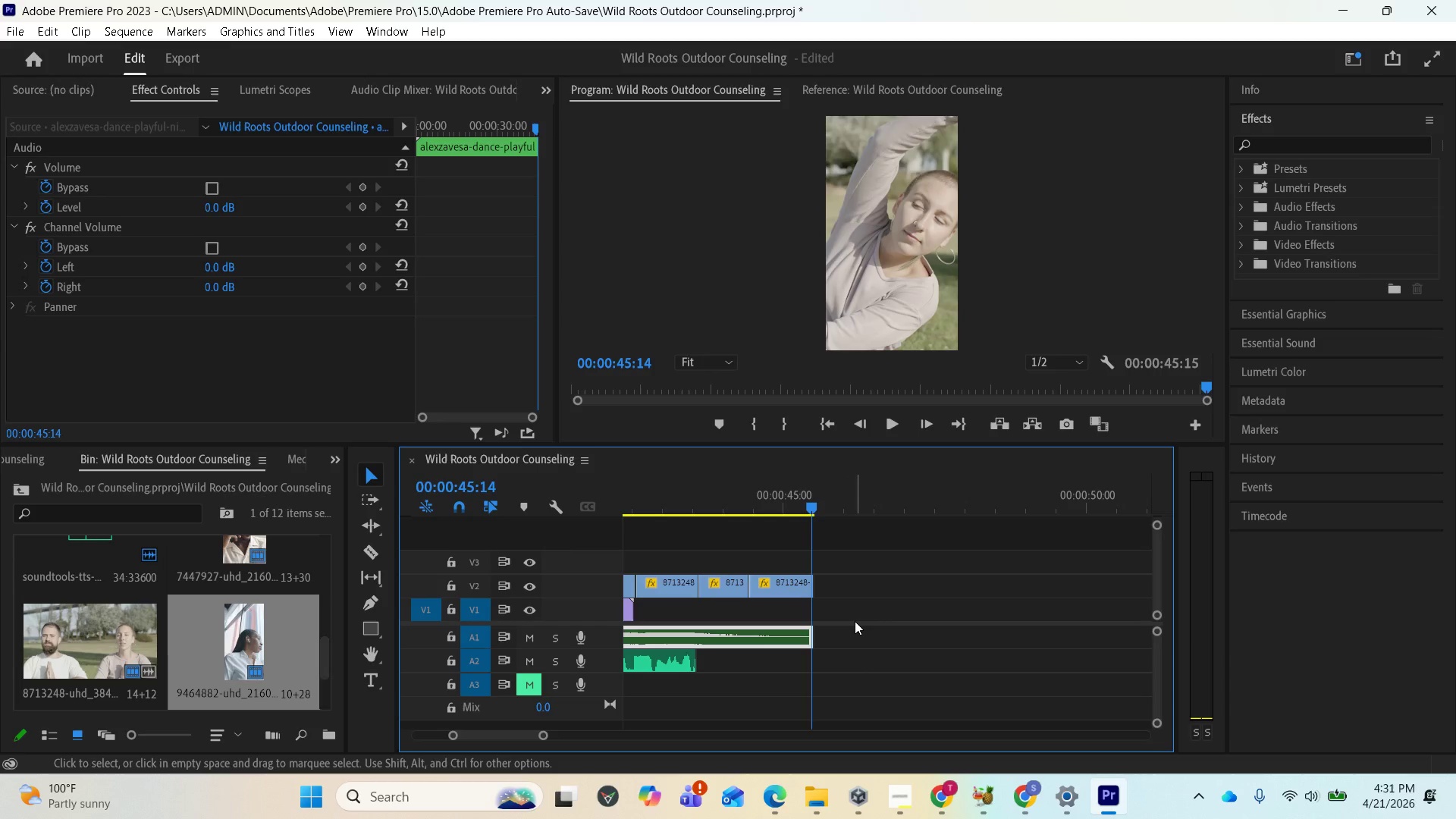 
wait(6.88)
 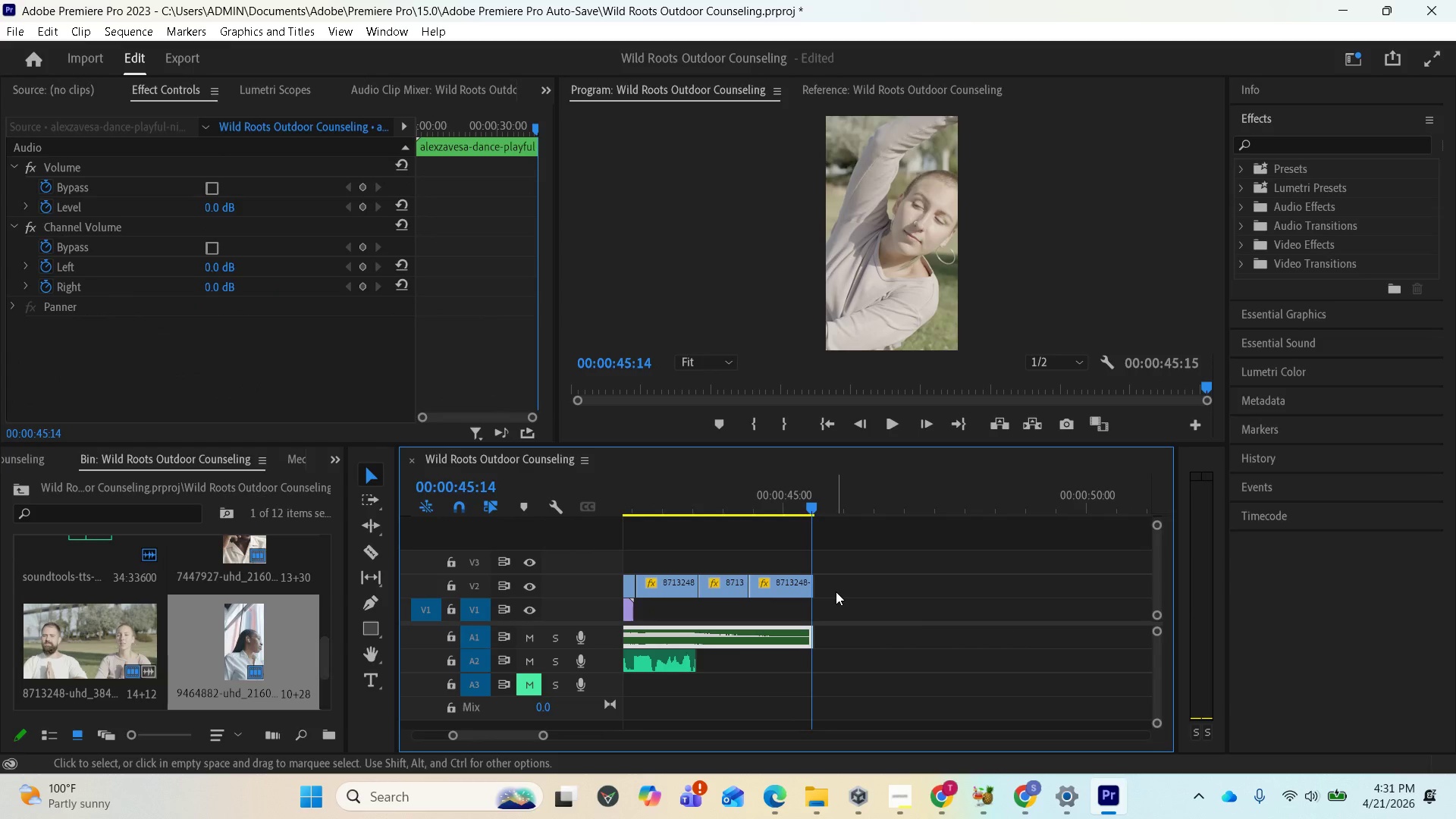 
key(Equal)
 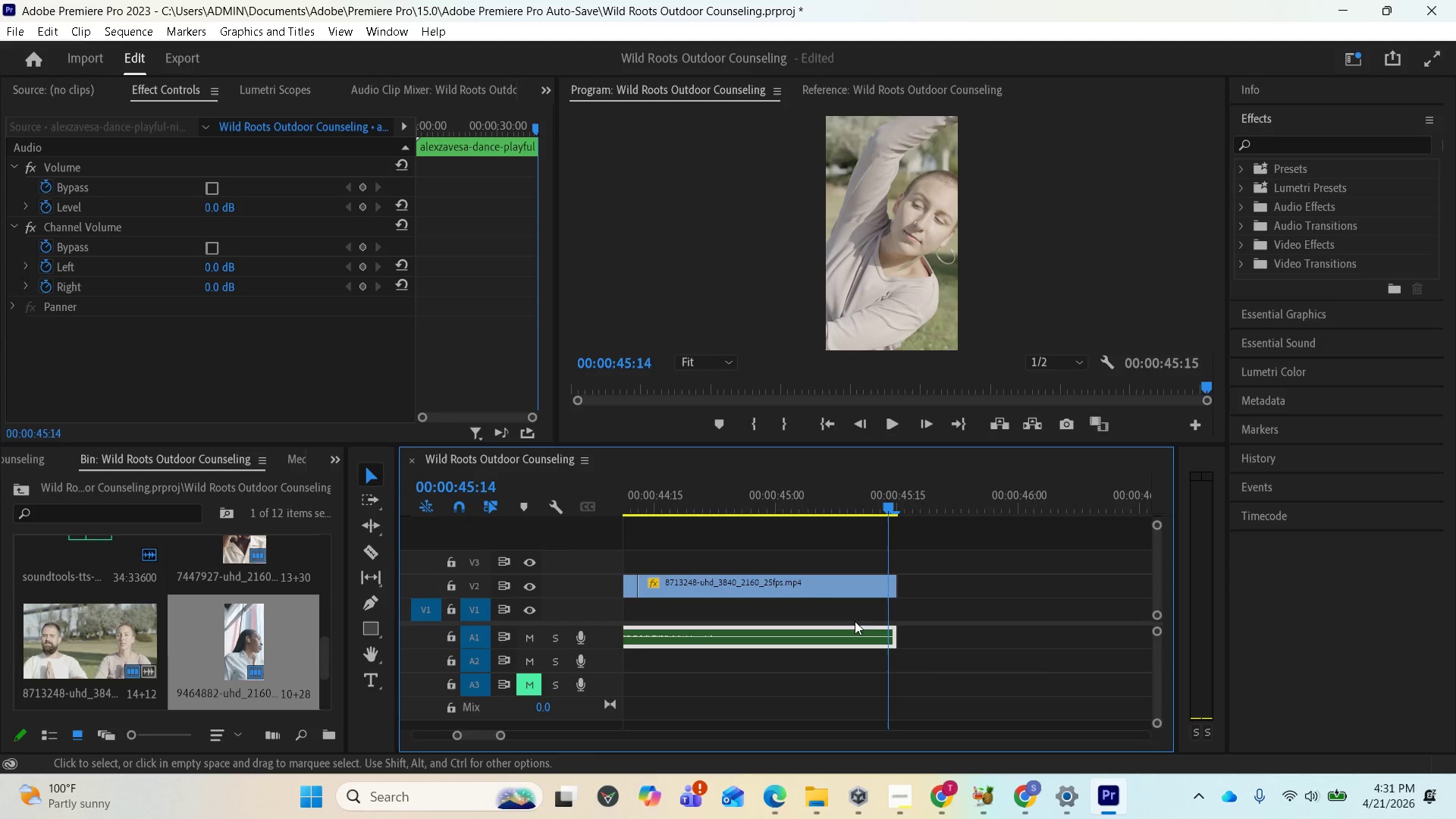 
key(Equal)
 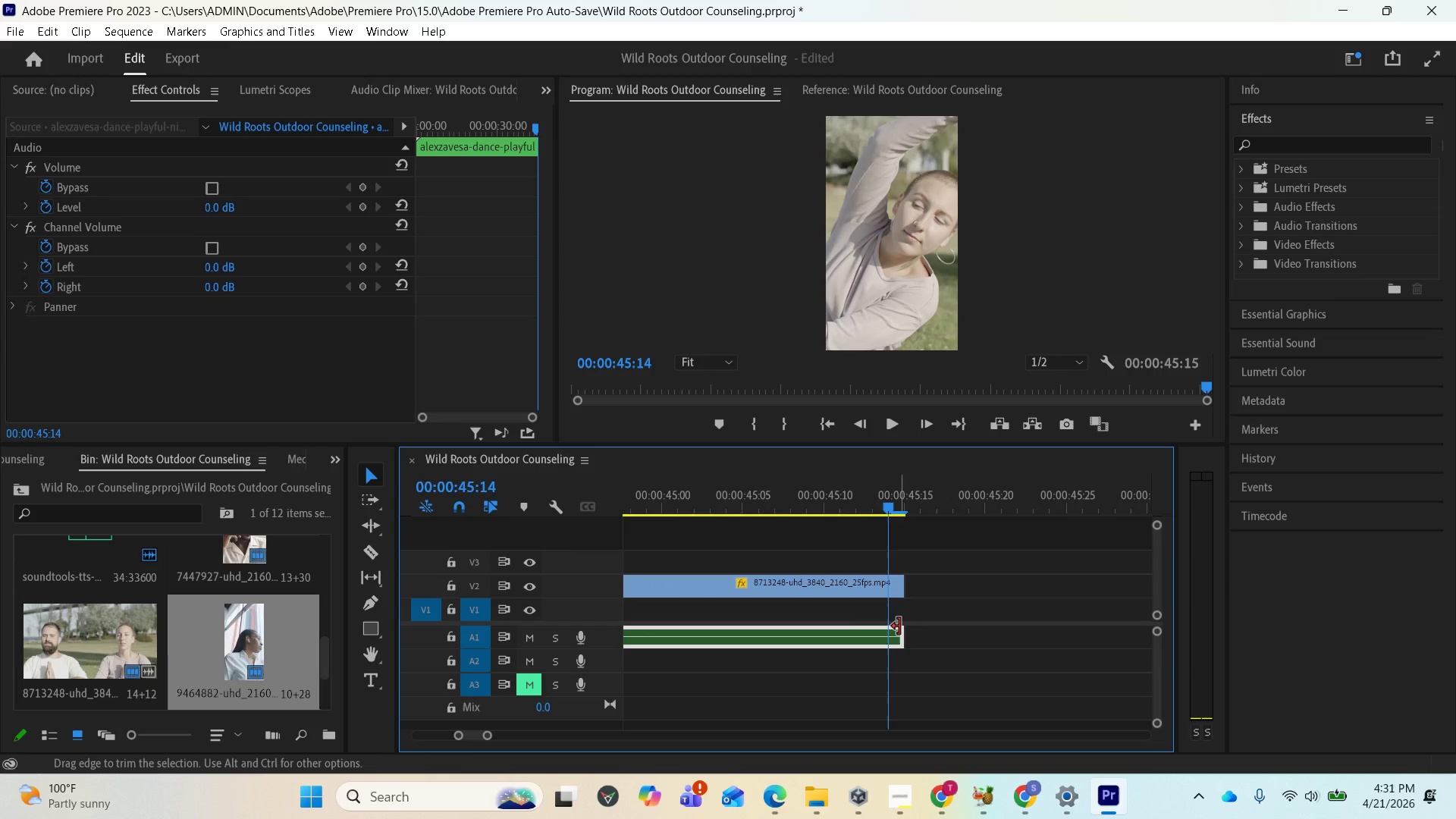 
key(Equal)
 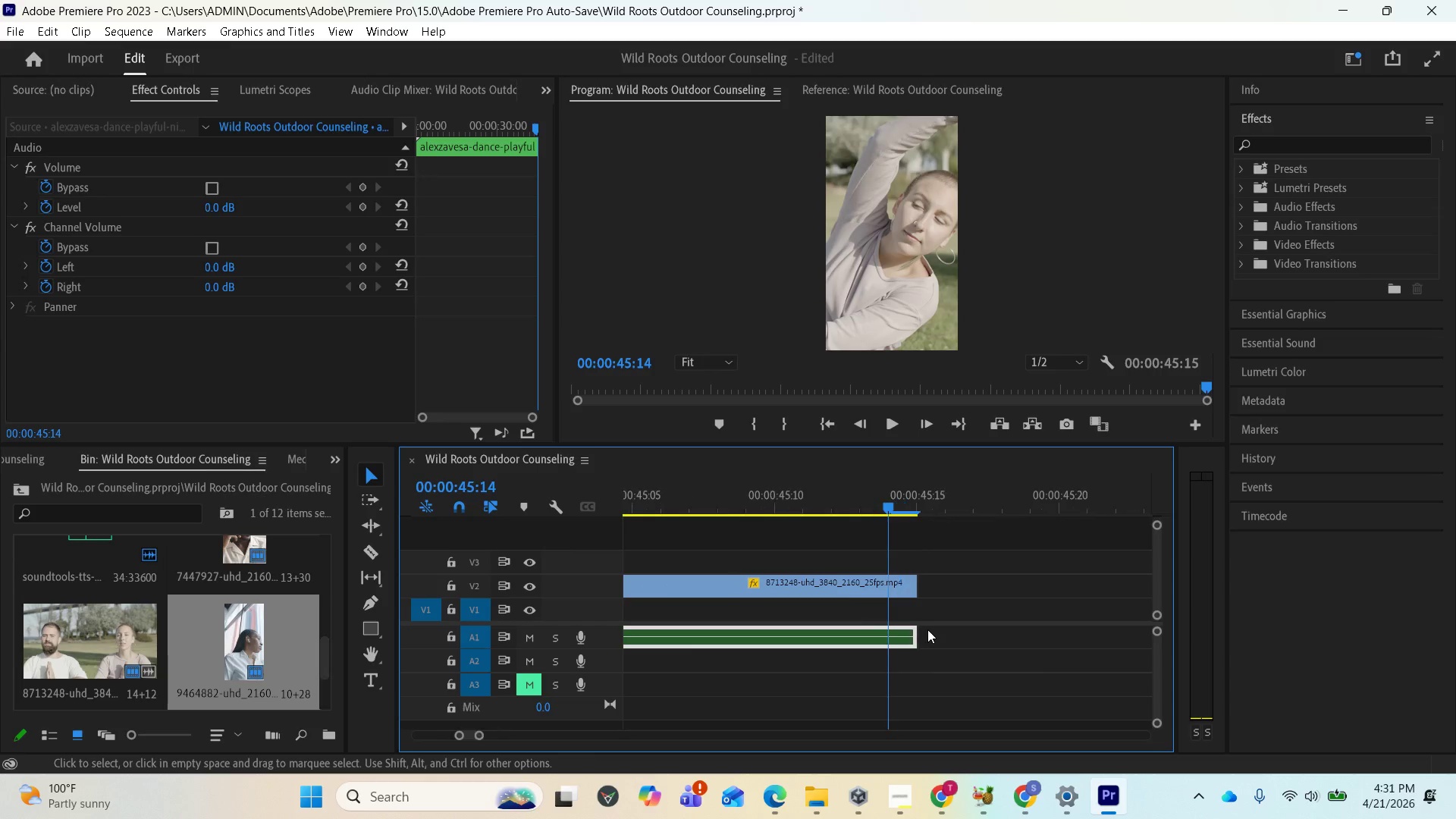 
key(Equal)
 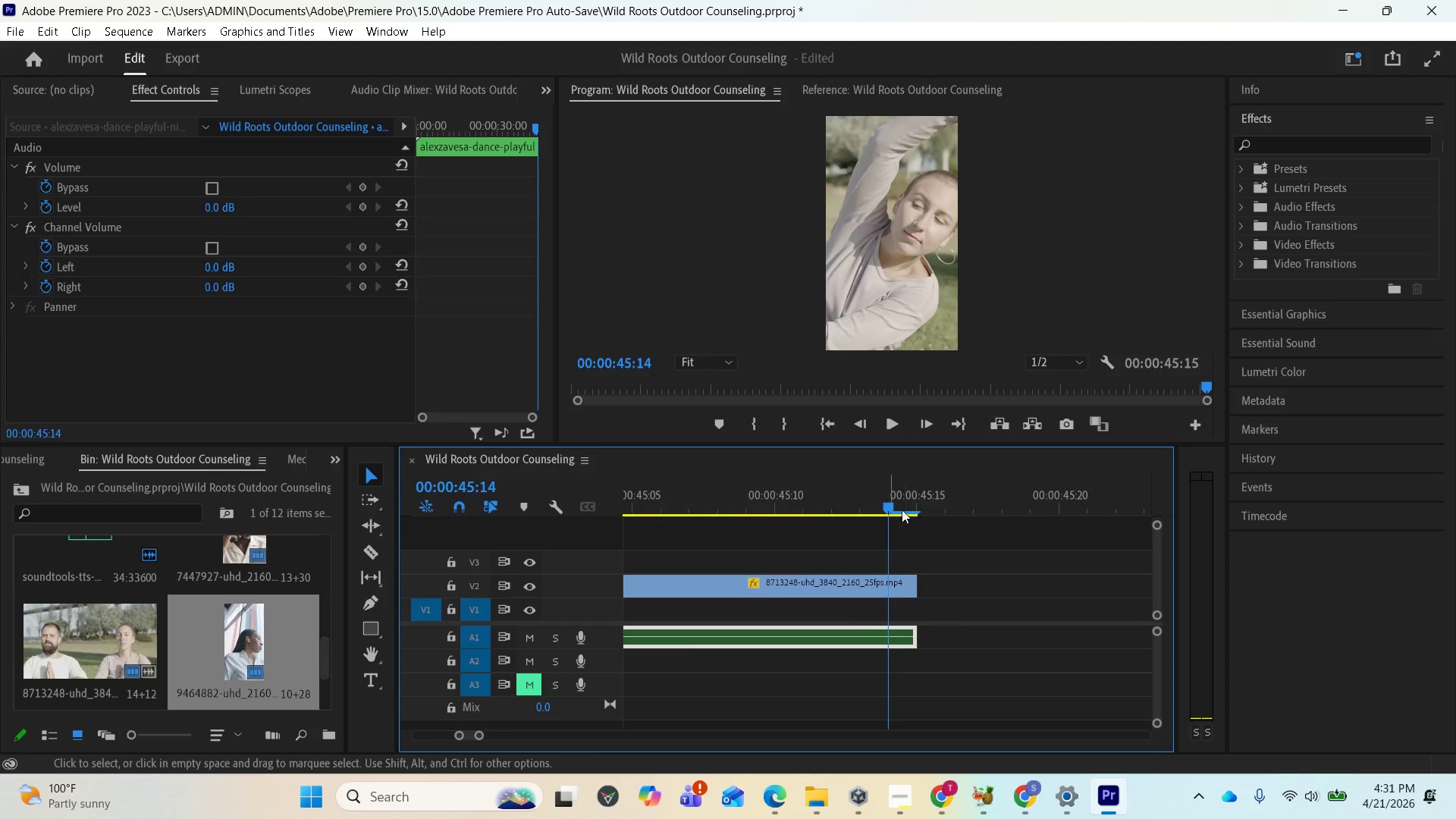 
left_click_drag(start_coordinate=[889, 504], to_coordinate=[766, 484])
 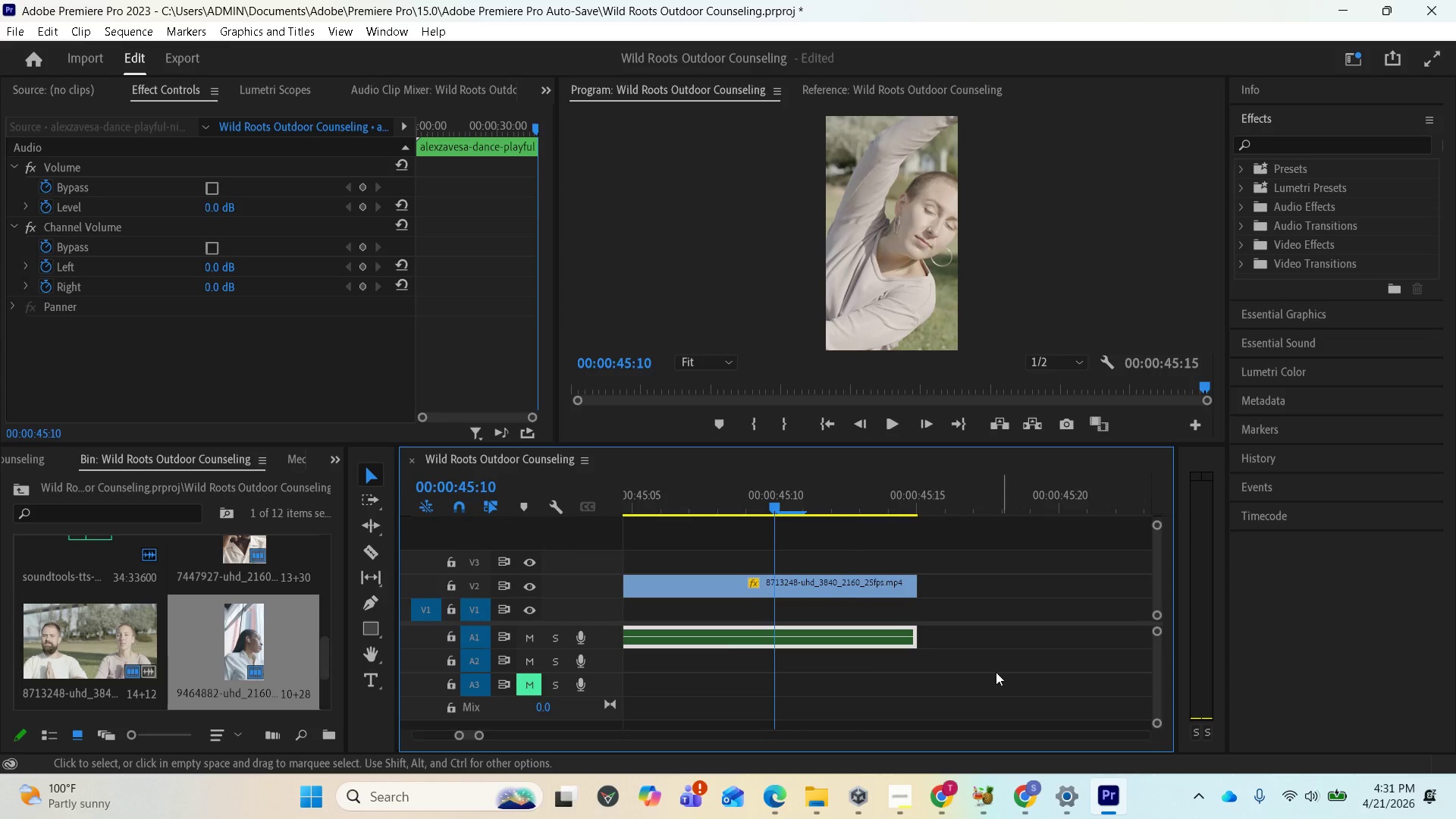 
scroll: coordinate [981, 662], scroll_direction: up, amount: 2.0
 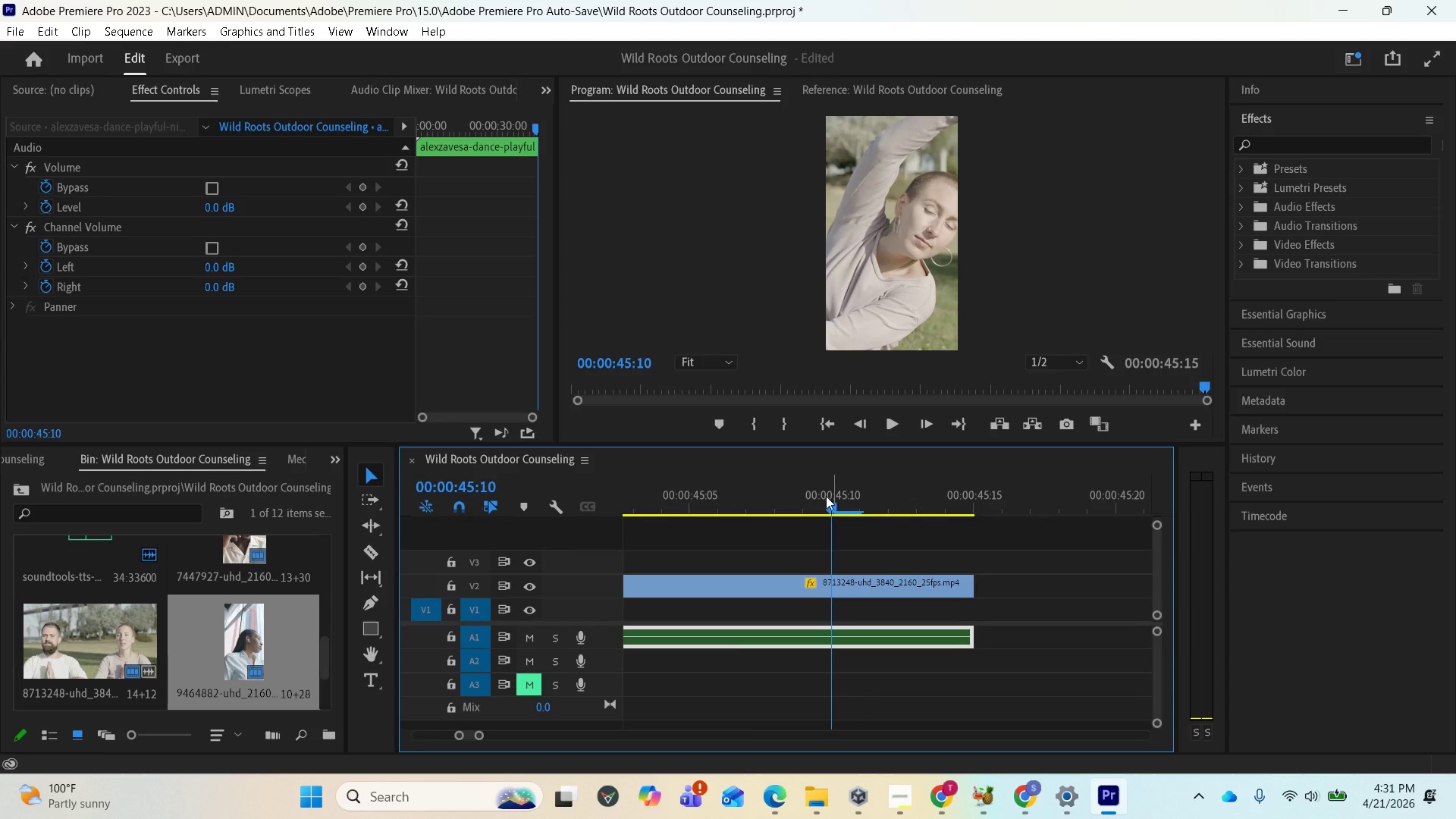 
left_click_drag(start_coordinate=[827, 496], to_coordinate=[720, 487])
 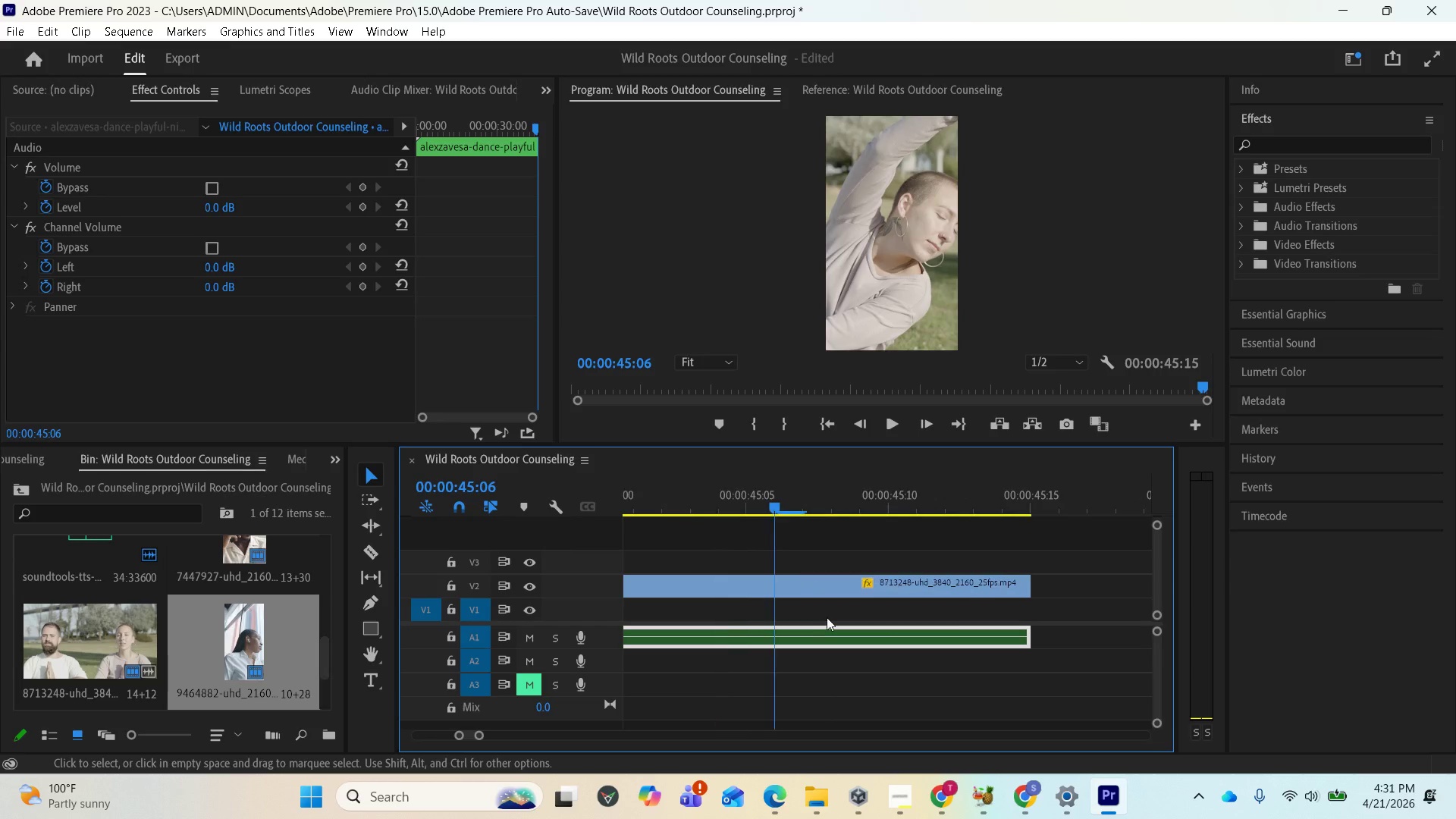 
scroll: coordinate [844, 557], scroll_direction: up, amount: 6.0
 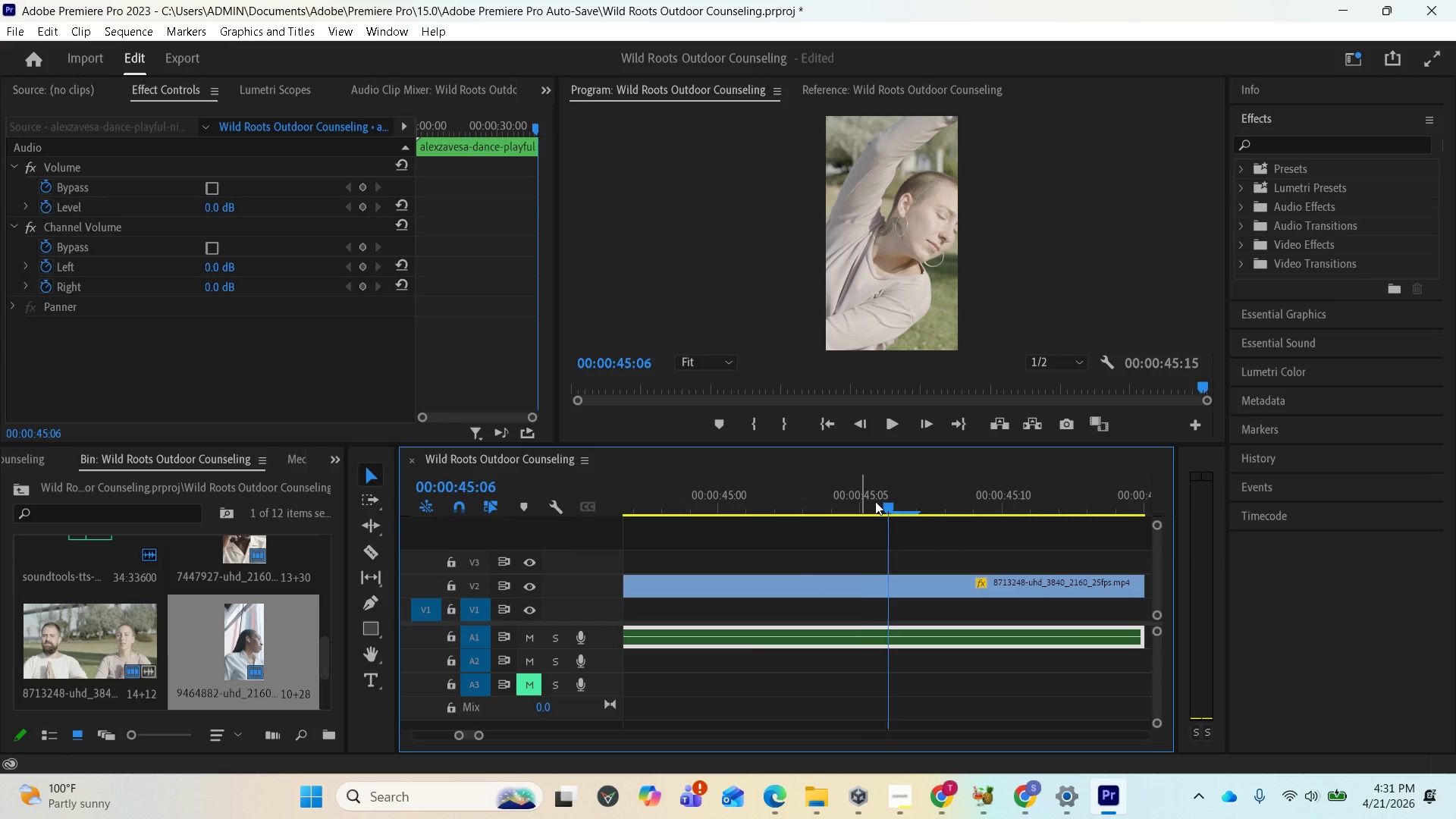 
left_click_drag(start_coordinate=[875, 501], to_coordinate=[791, 496])
 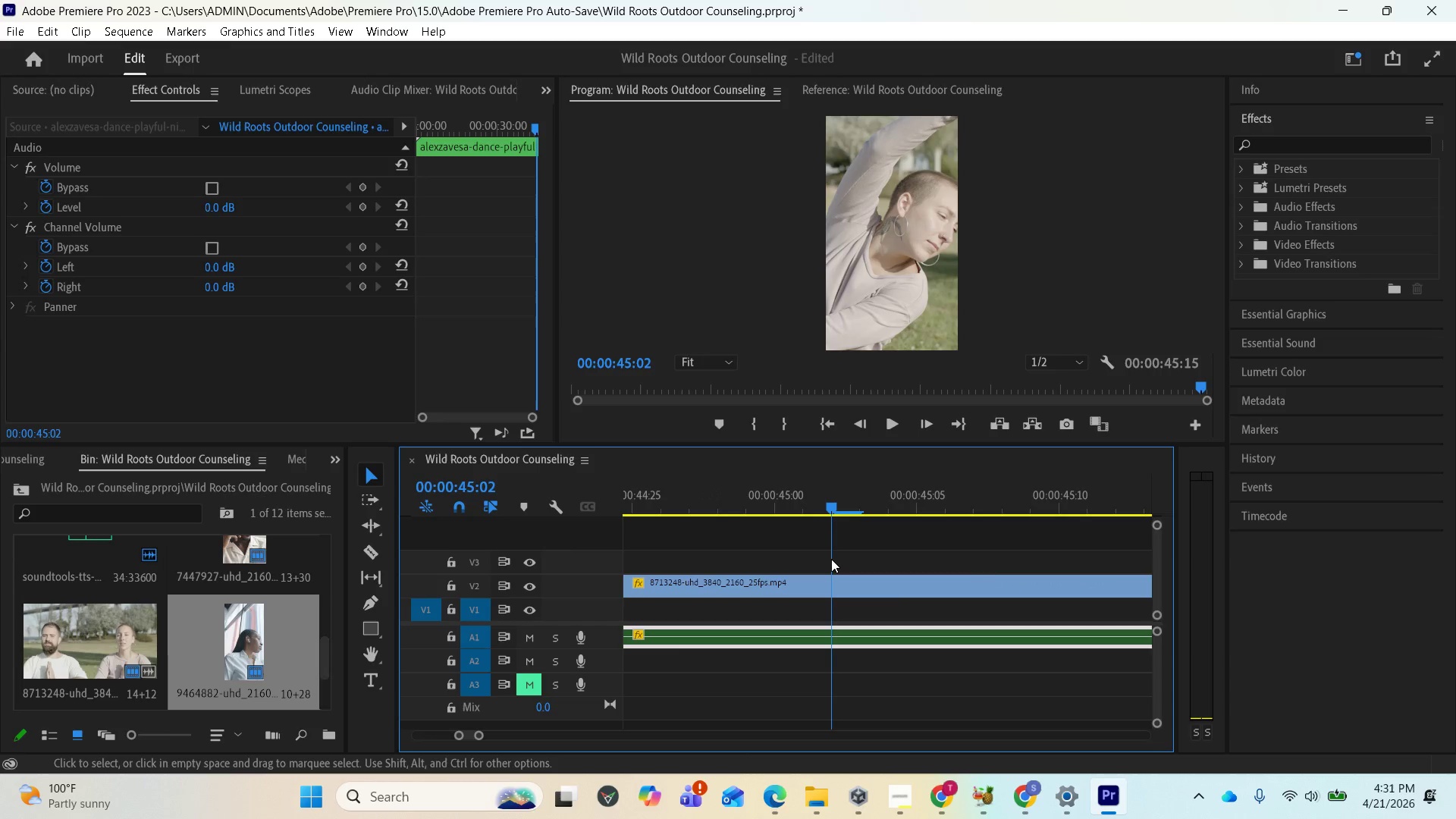 
scroll: coordinate [890, 590], scroll_direction: up, amount: 5.0
 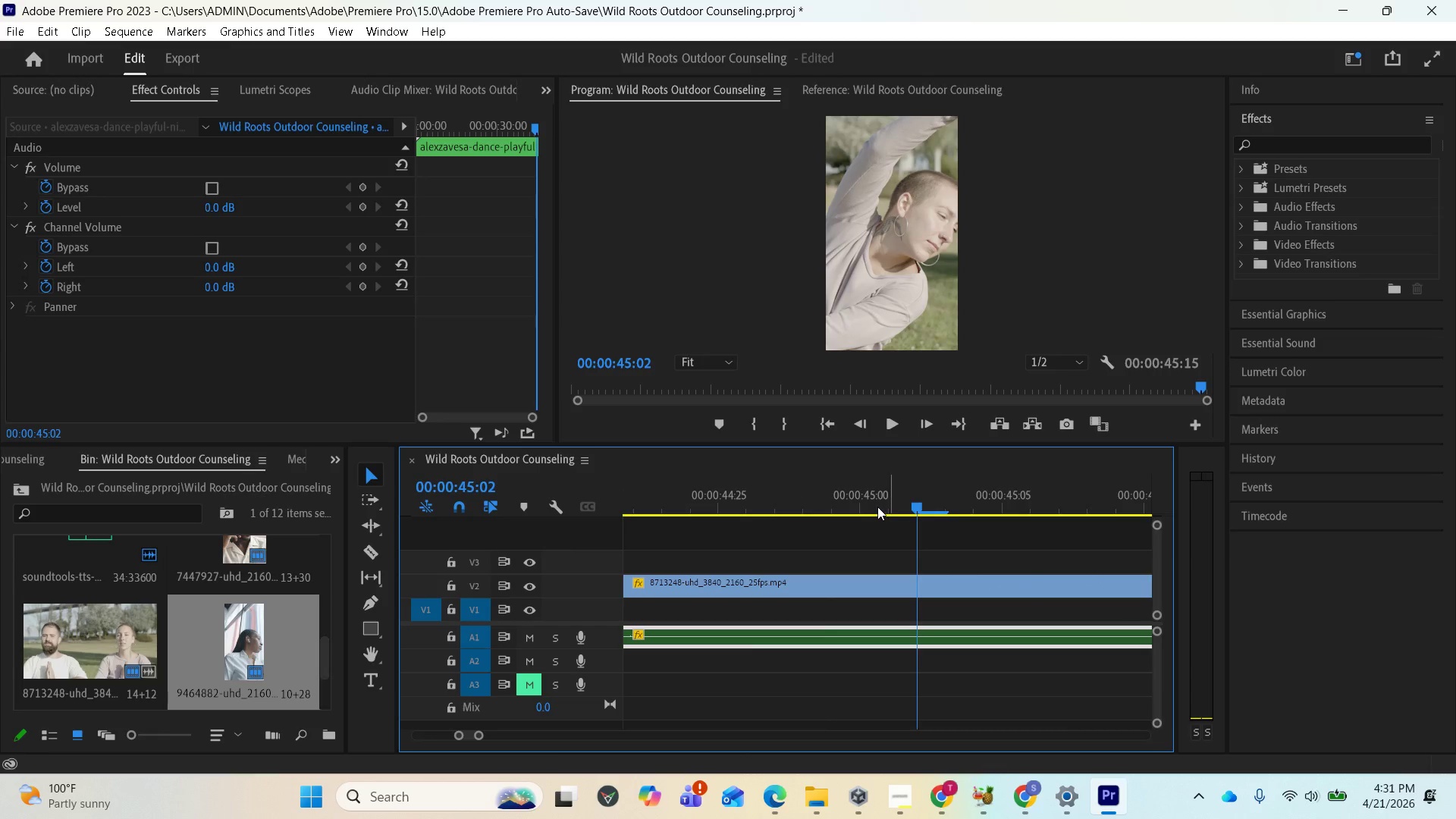 
left_click([877, 507])
 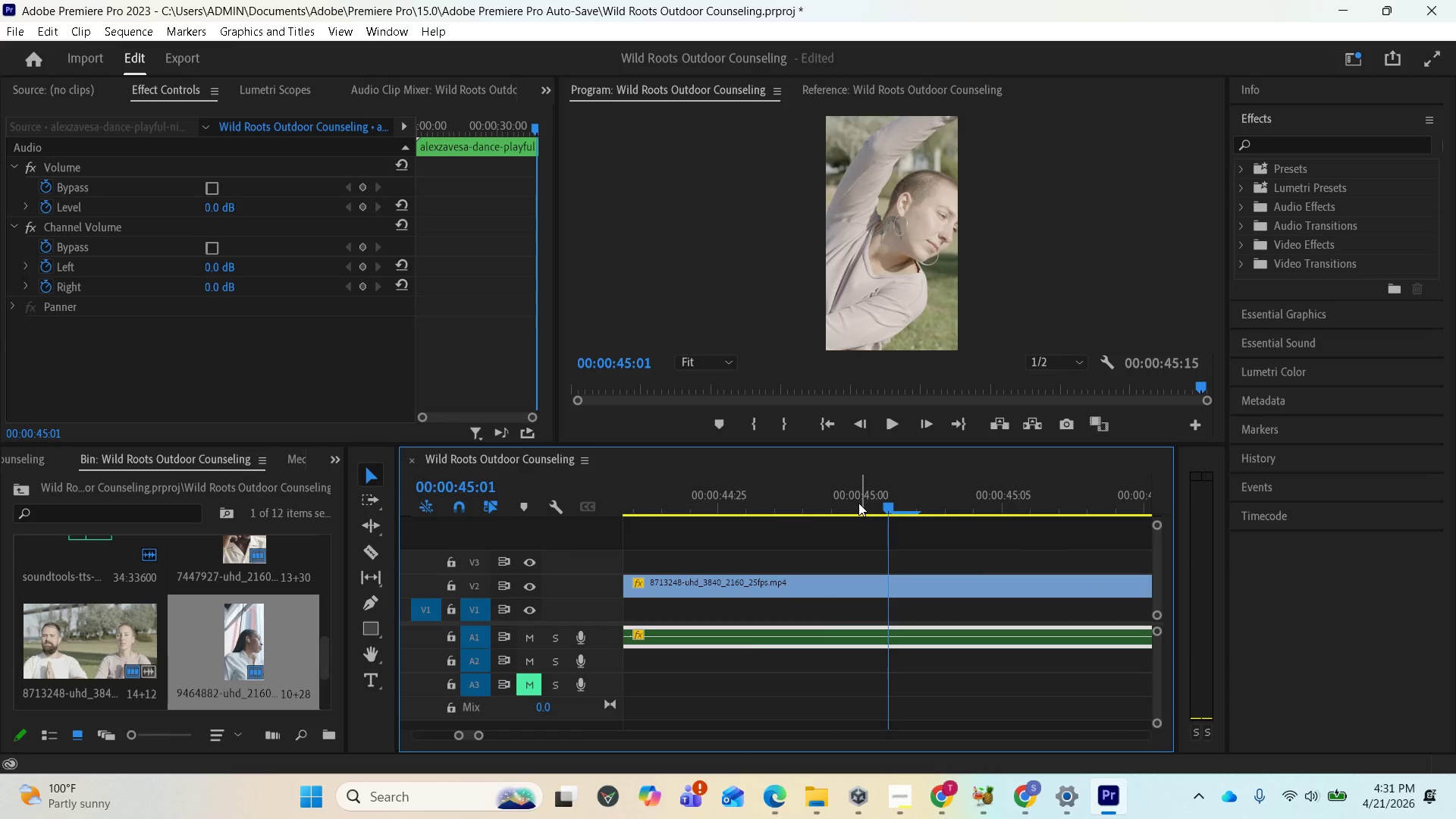 
left_click([858, 503])
 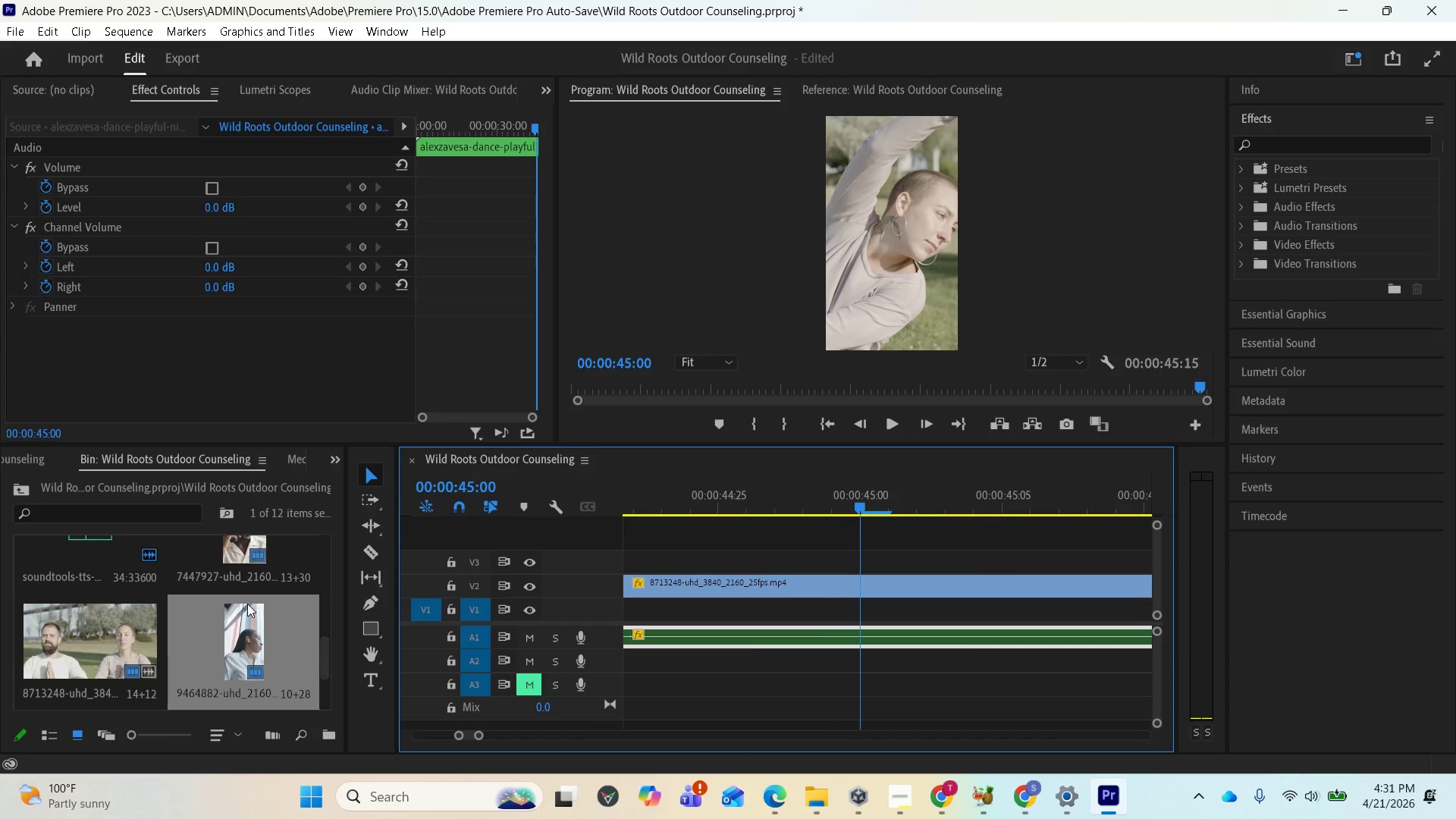 
left_click([363, 547])
 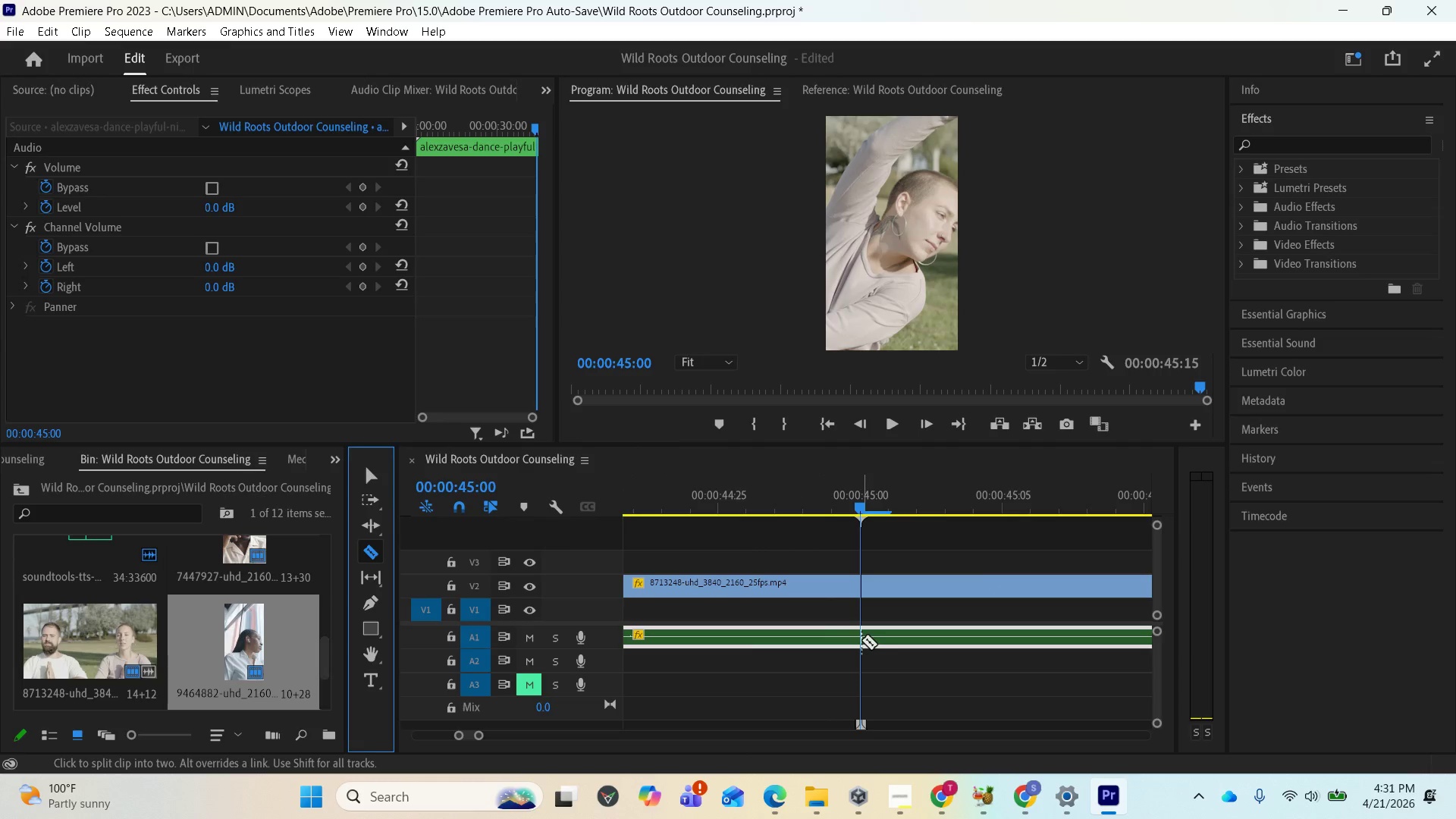 
left_click([861, 640])
 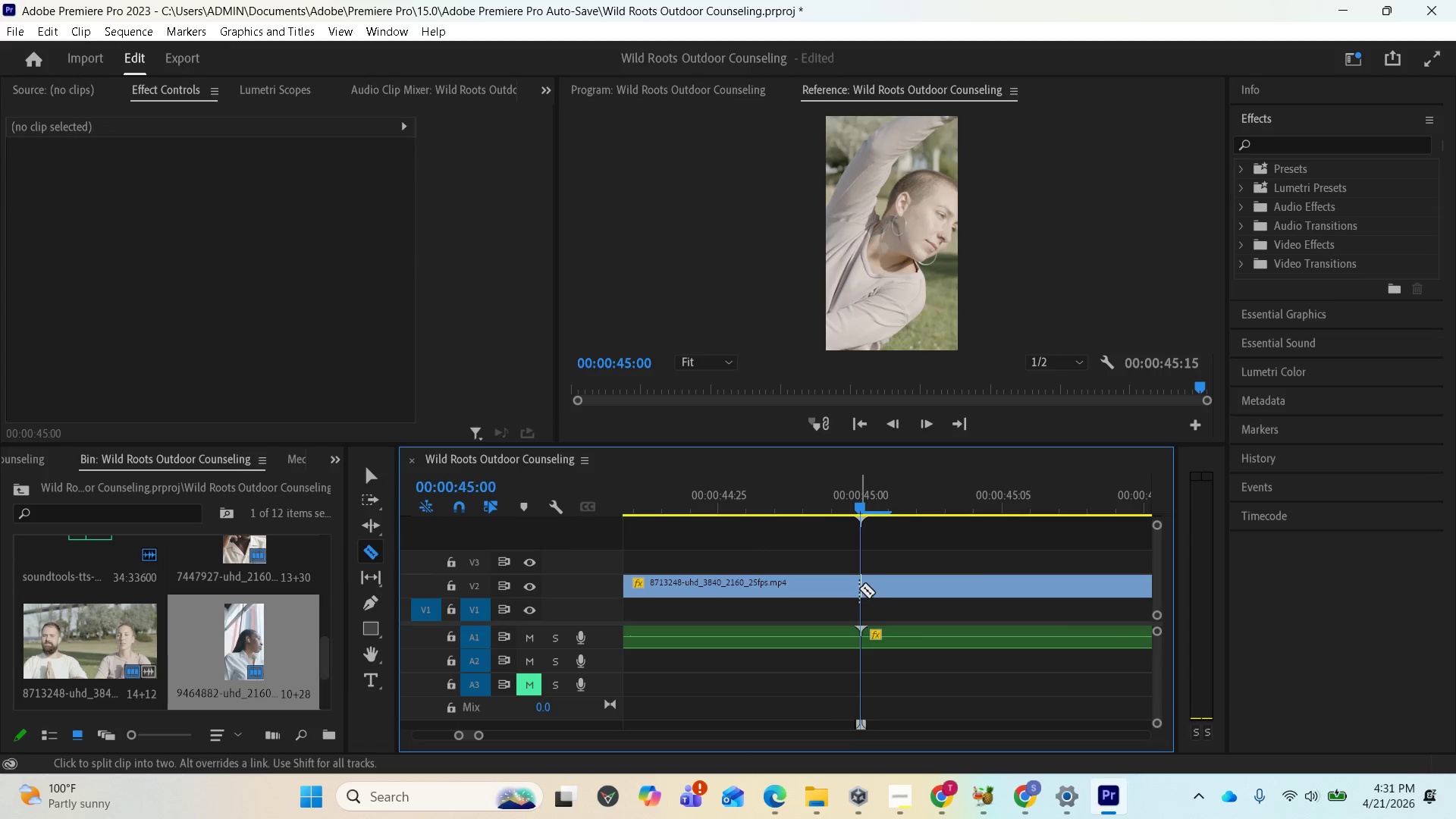 
left_click([859, 588])
 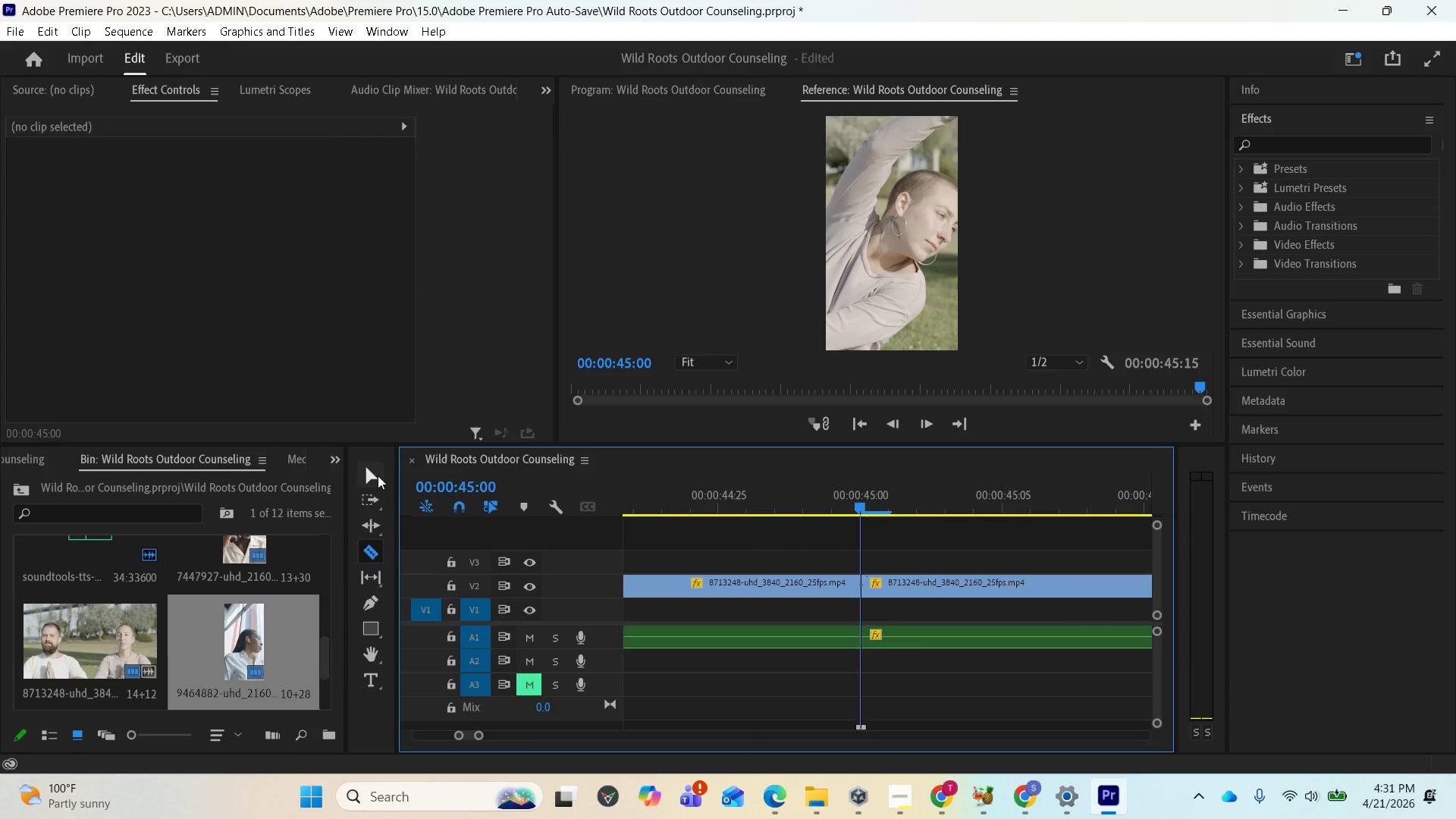 
left_click([378, 475])
 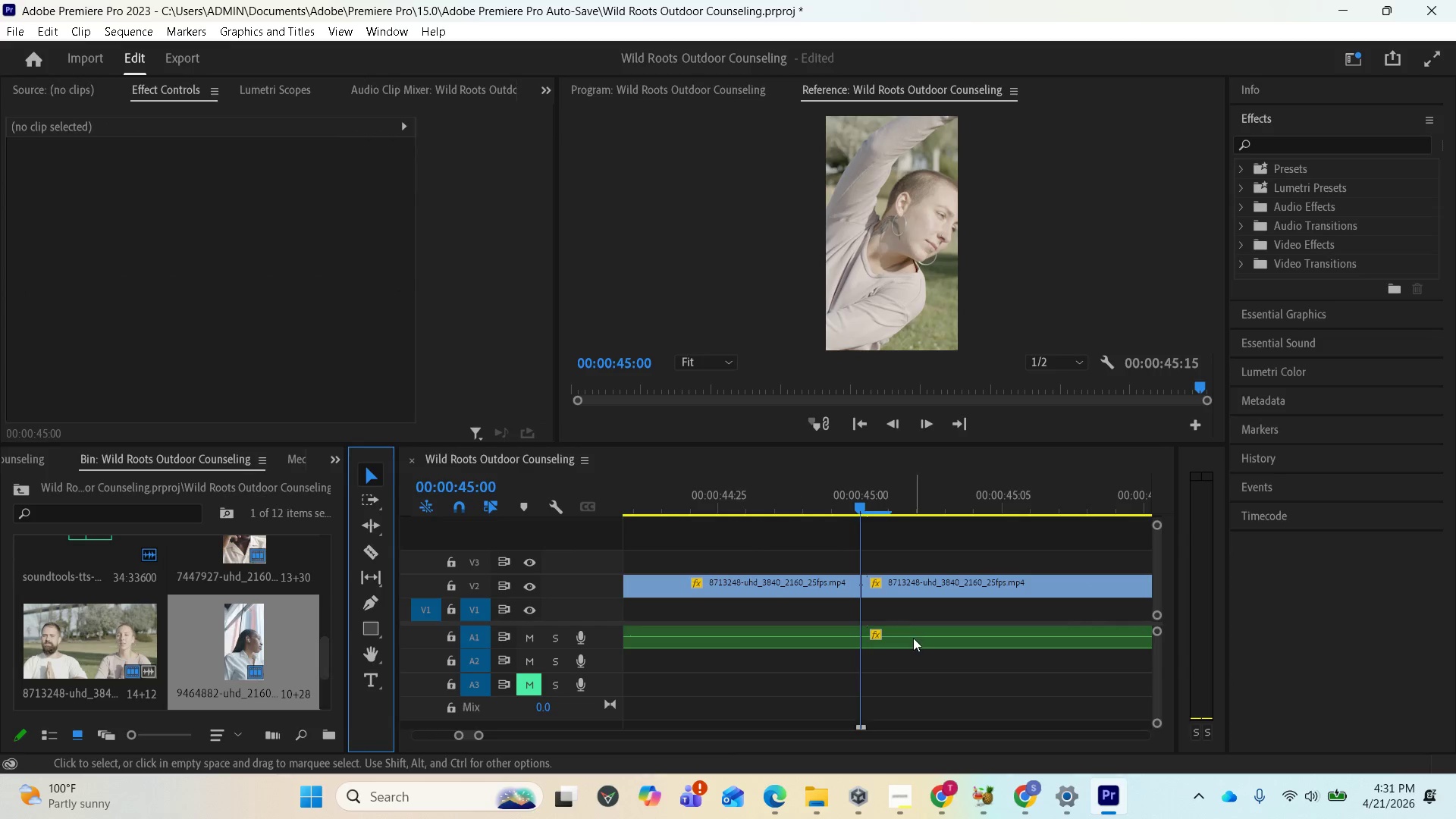 
left_click([913, 638])
 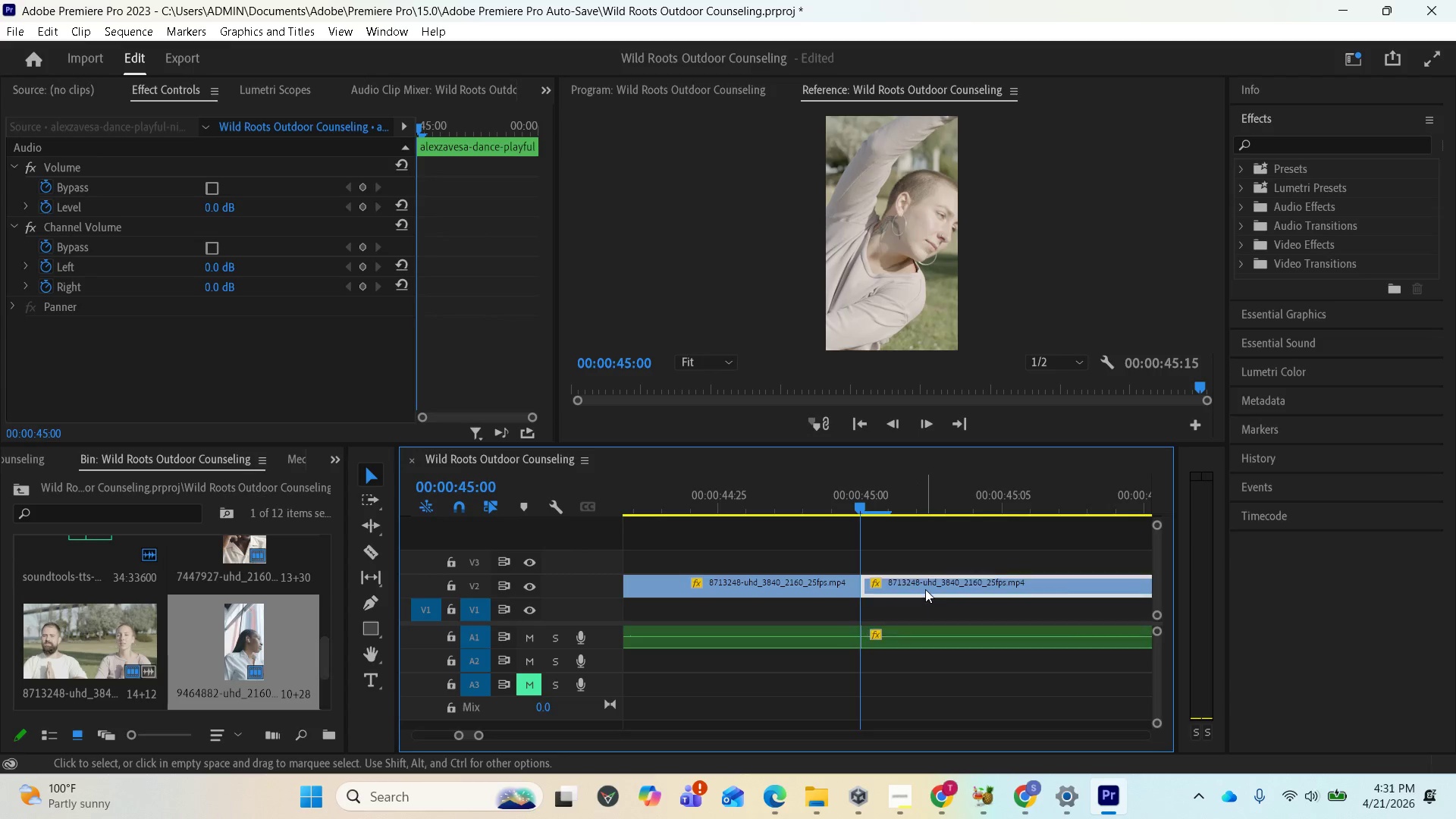 
left_click([925, 589])
 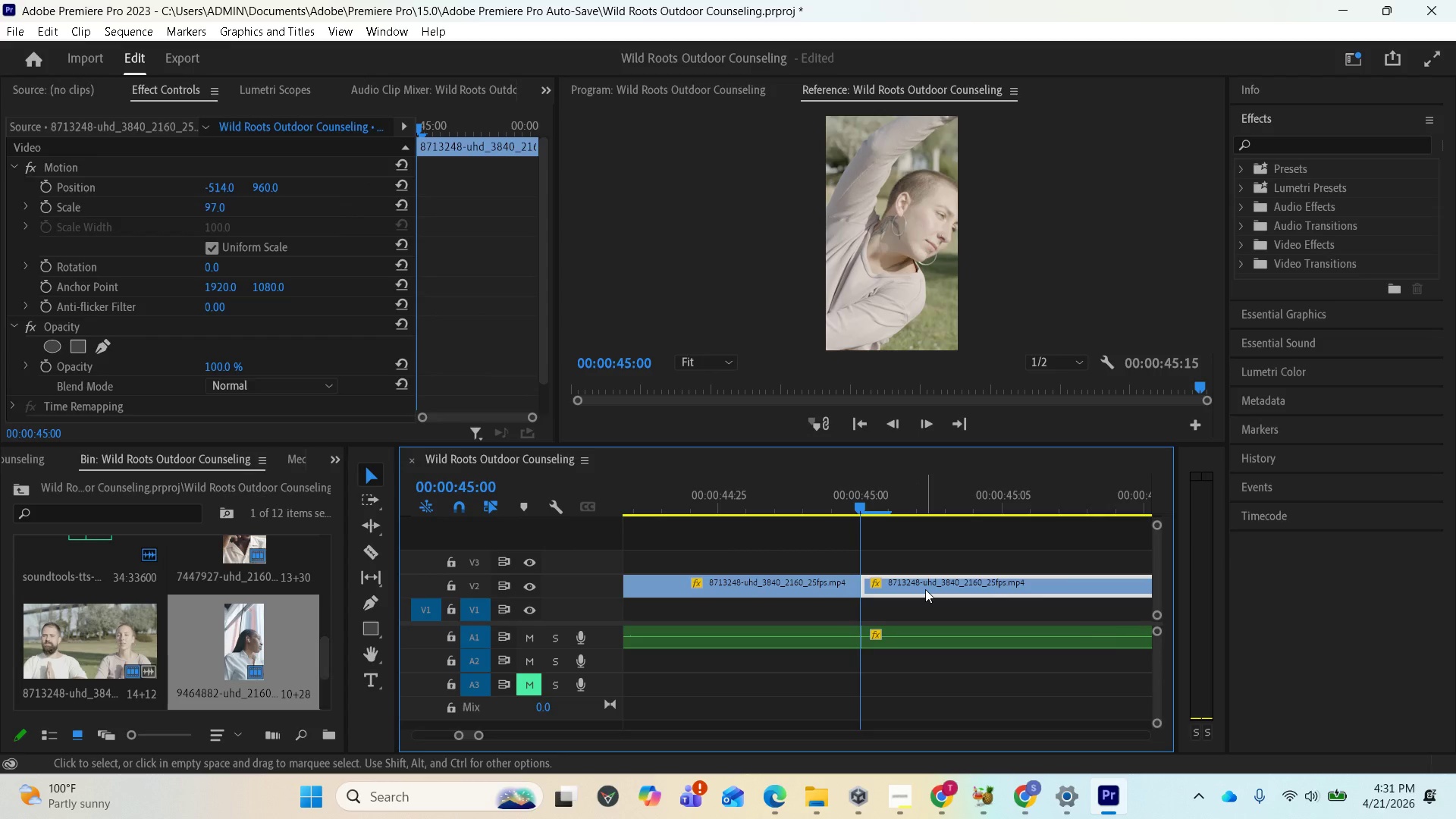 
key(Delete)
 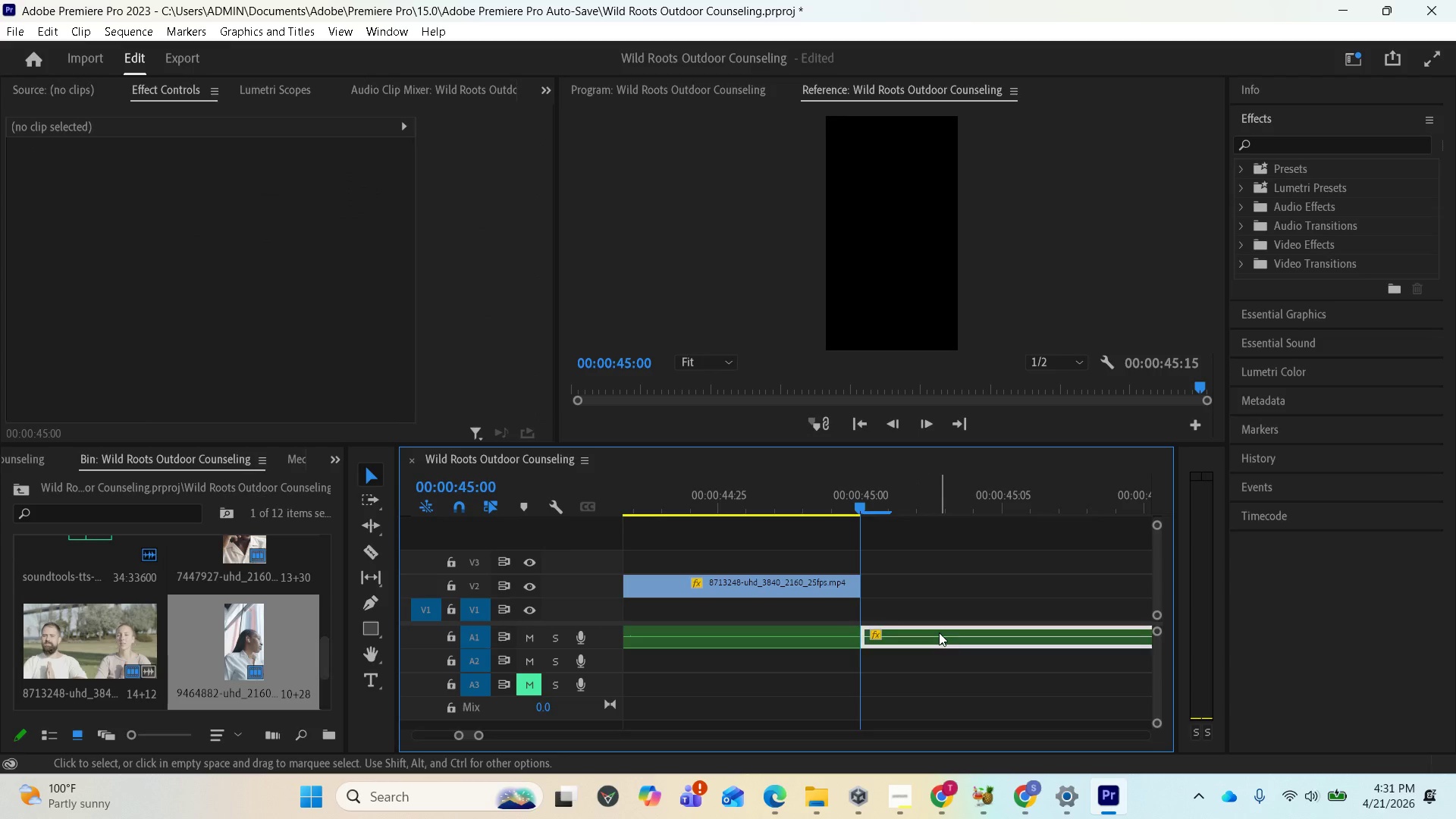 
left_click([939, 632])
 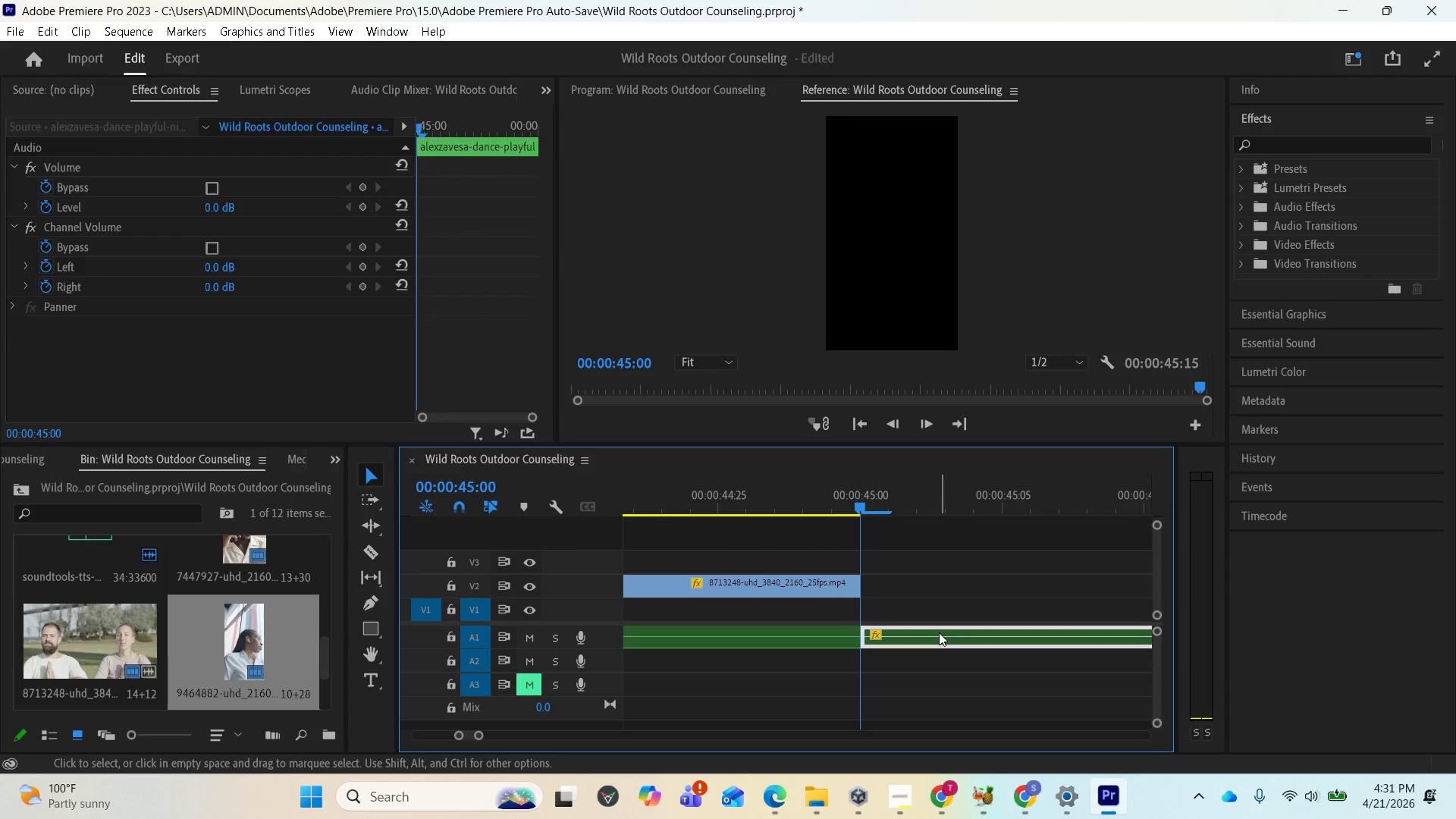 
key(Delete)
 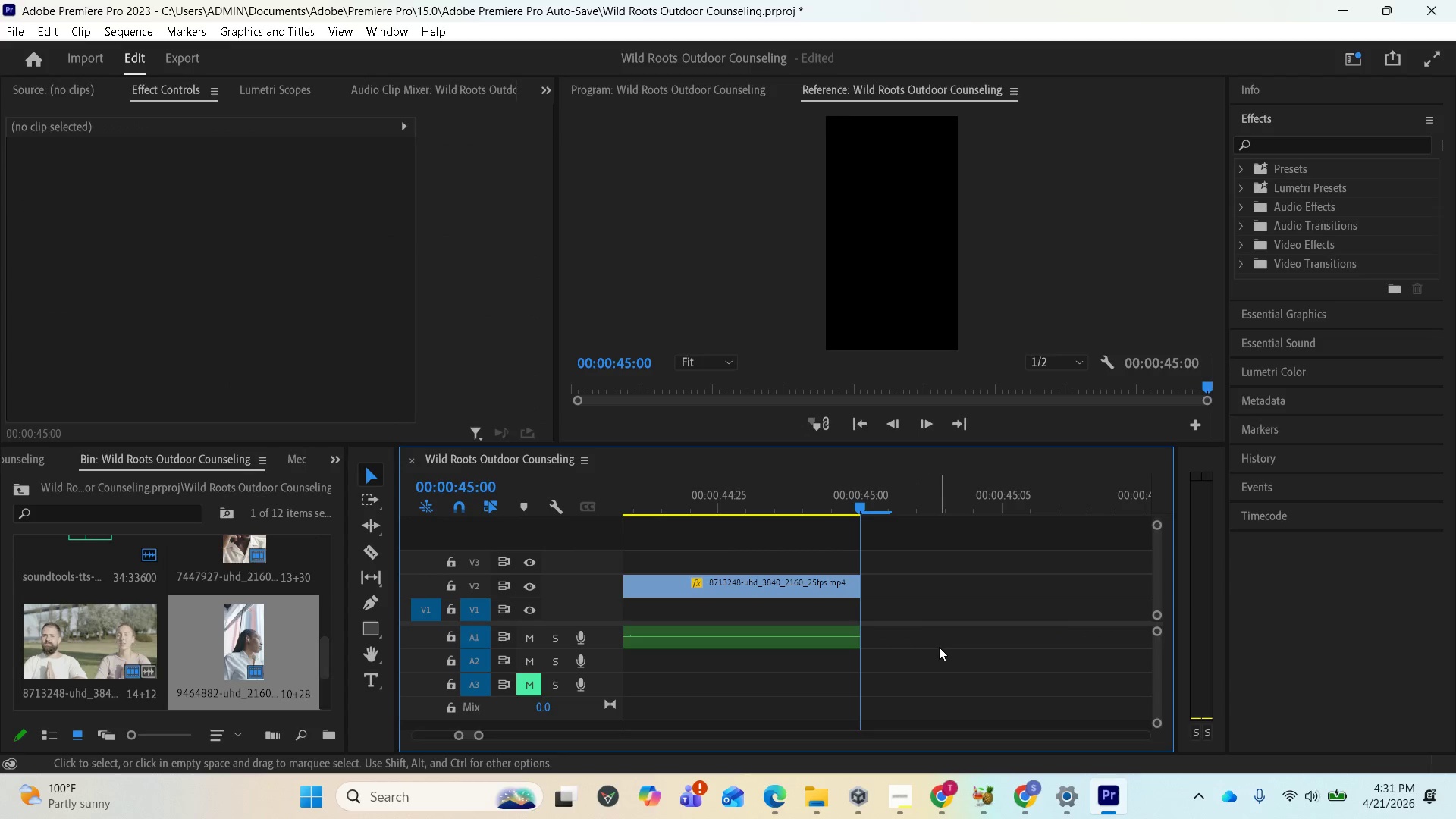 
key(Space)
 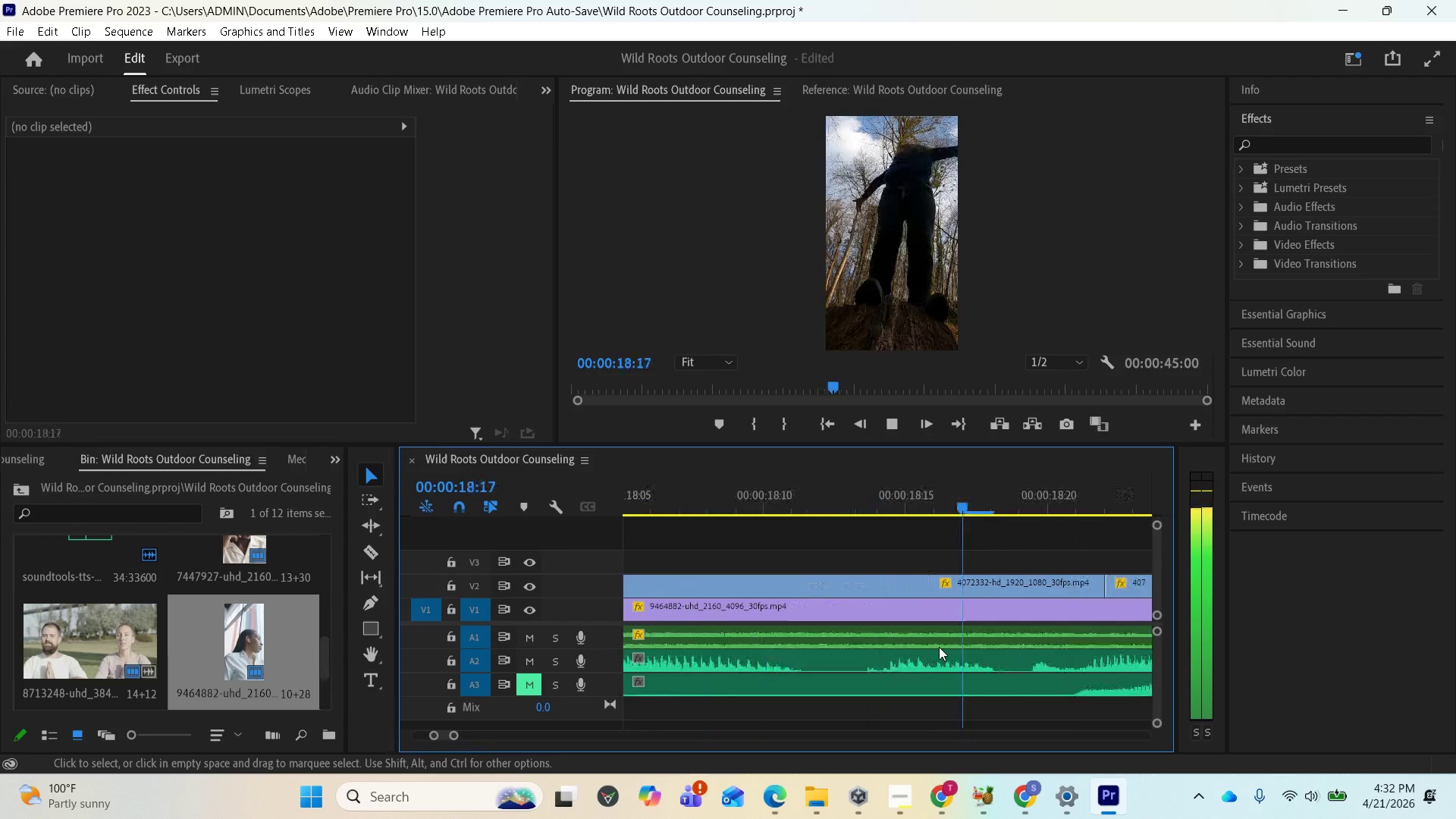 
wait(23.86)
 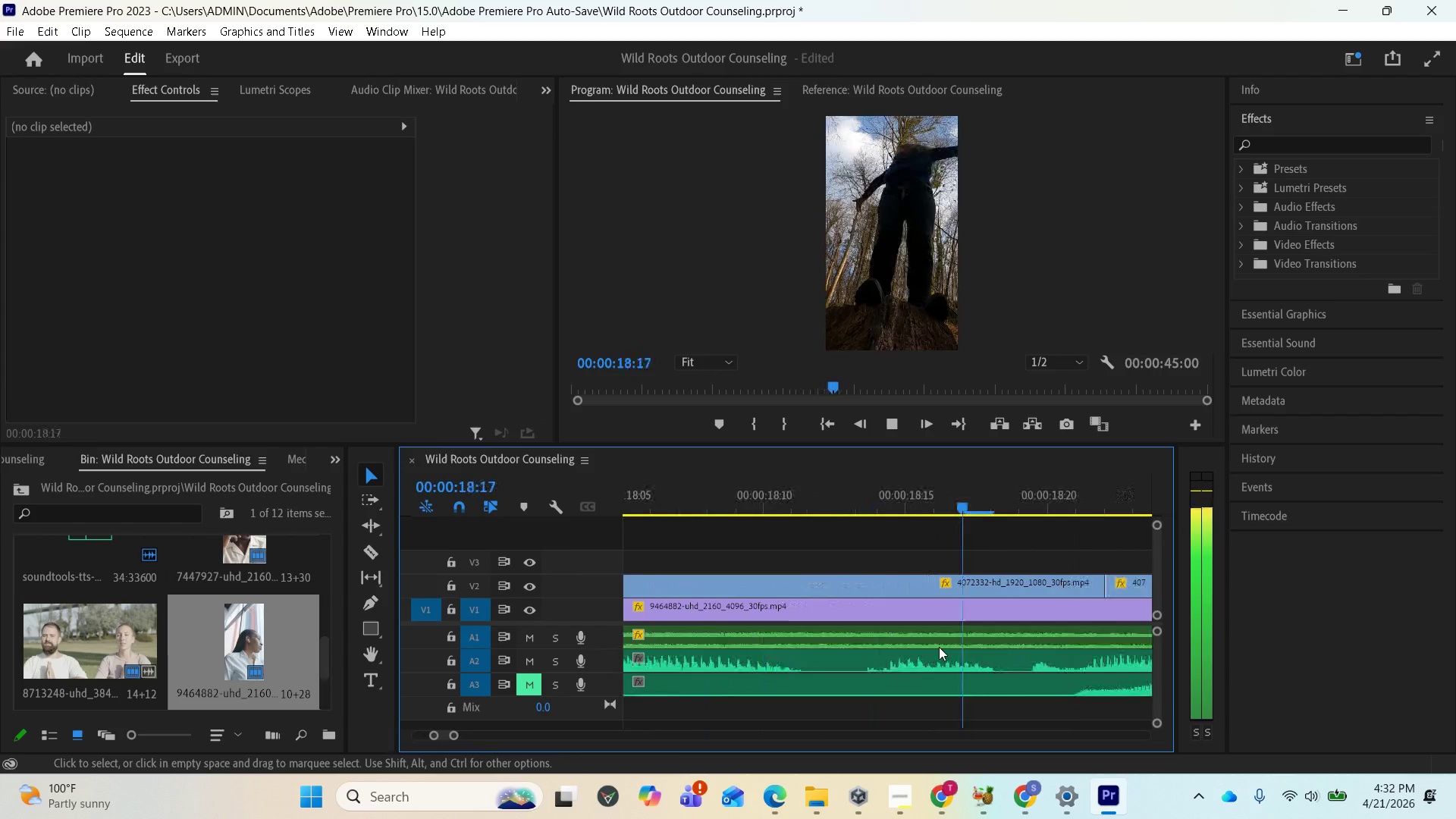 
key(Space)
 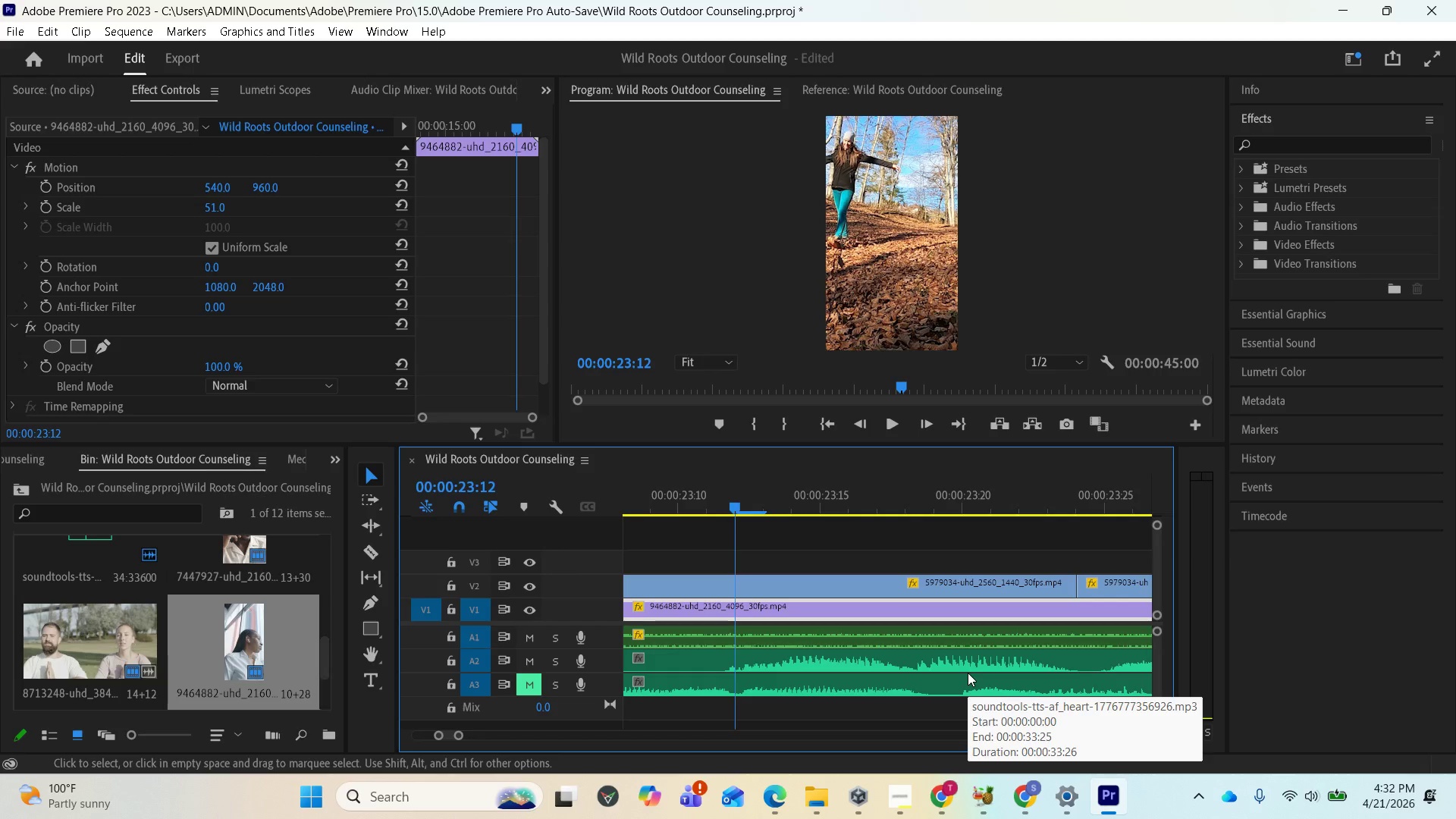 
key(Space)
 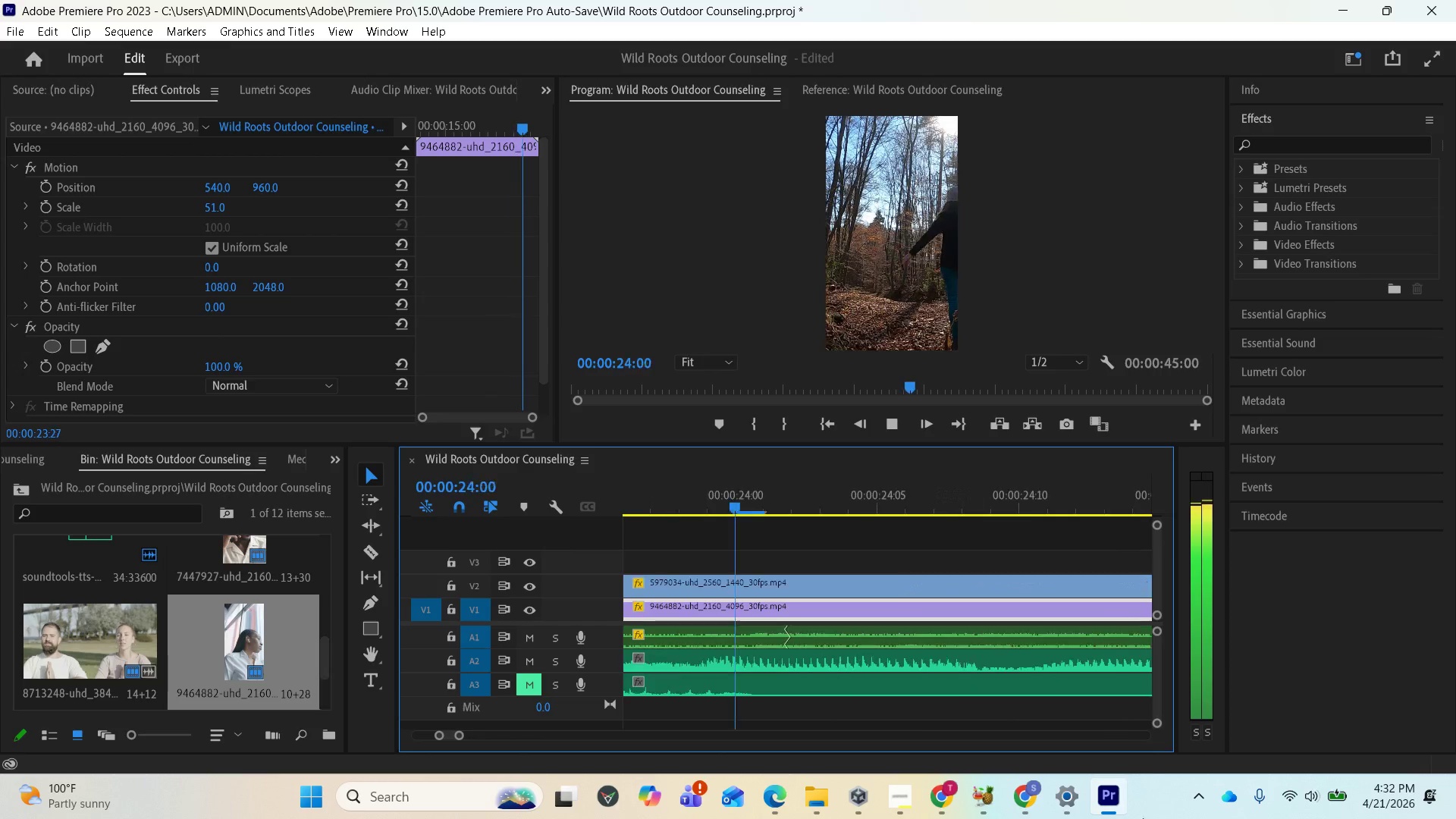 
key(Space)
 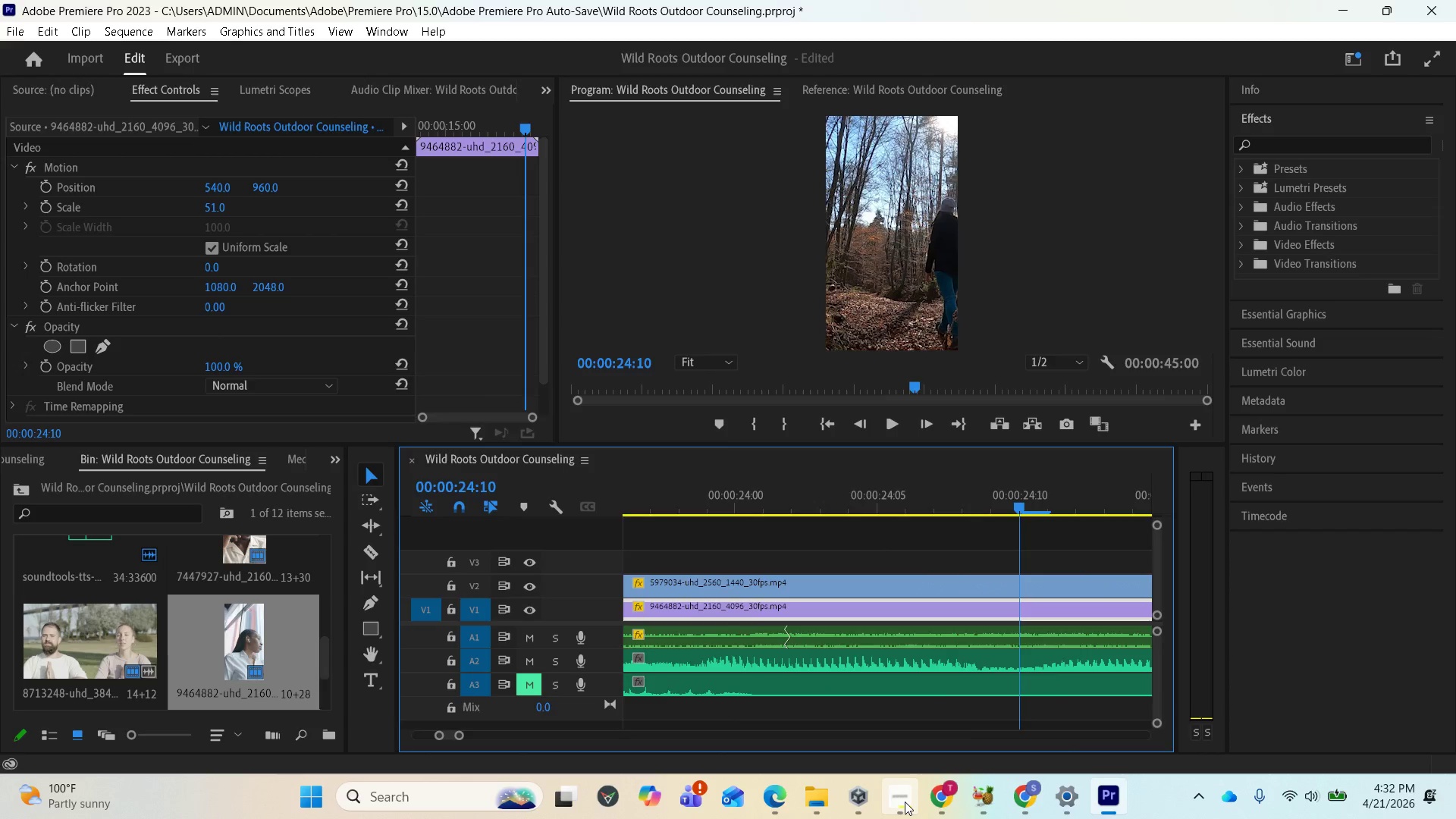 
left_click([905, 802])